 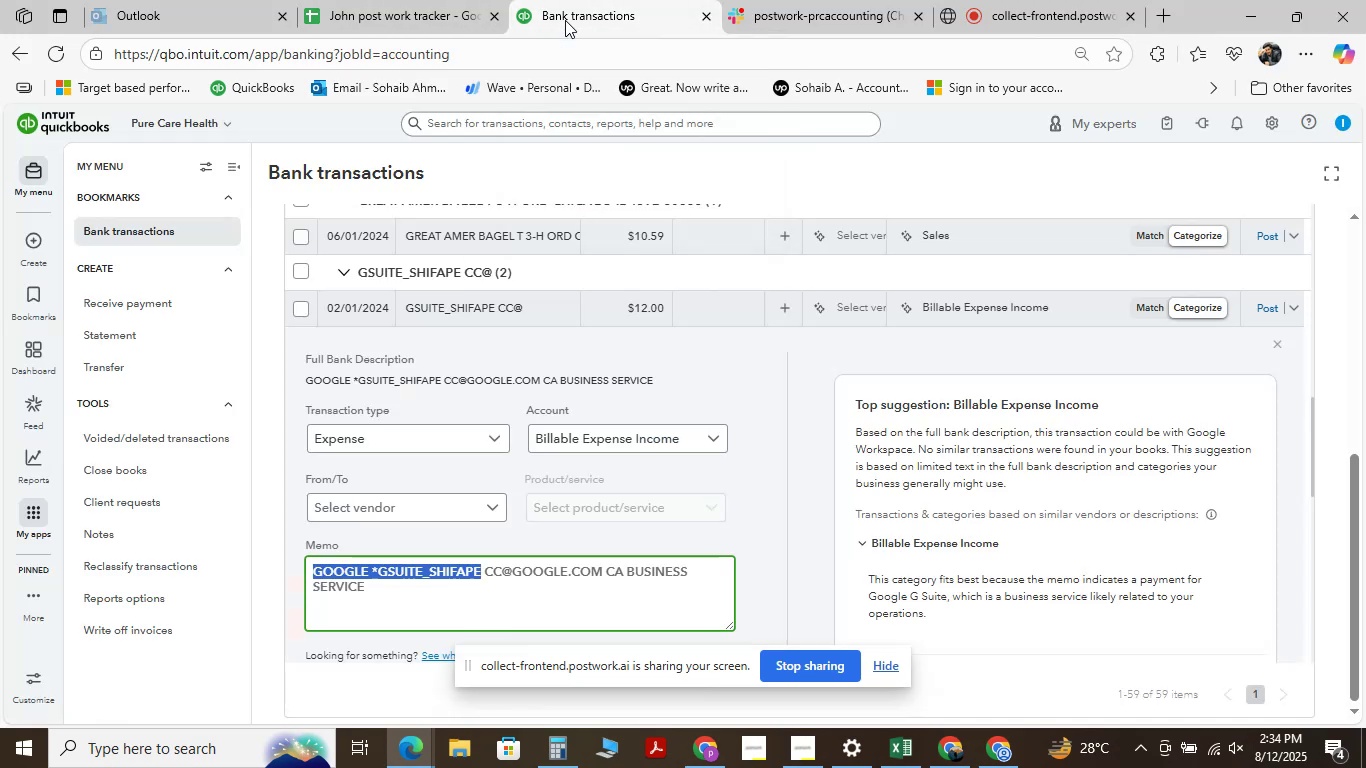 
mouse_move([447, 485])
 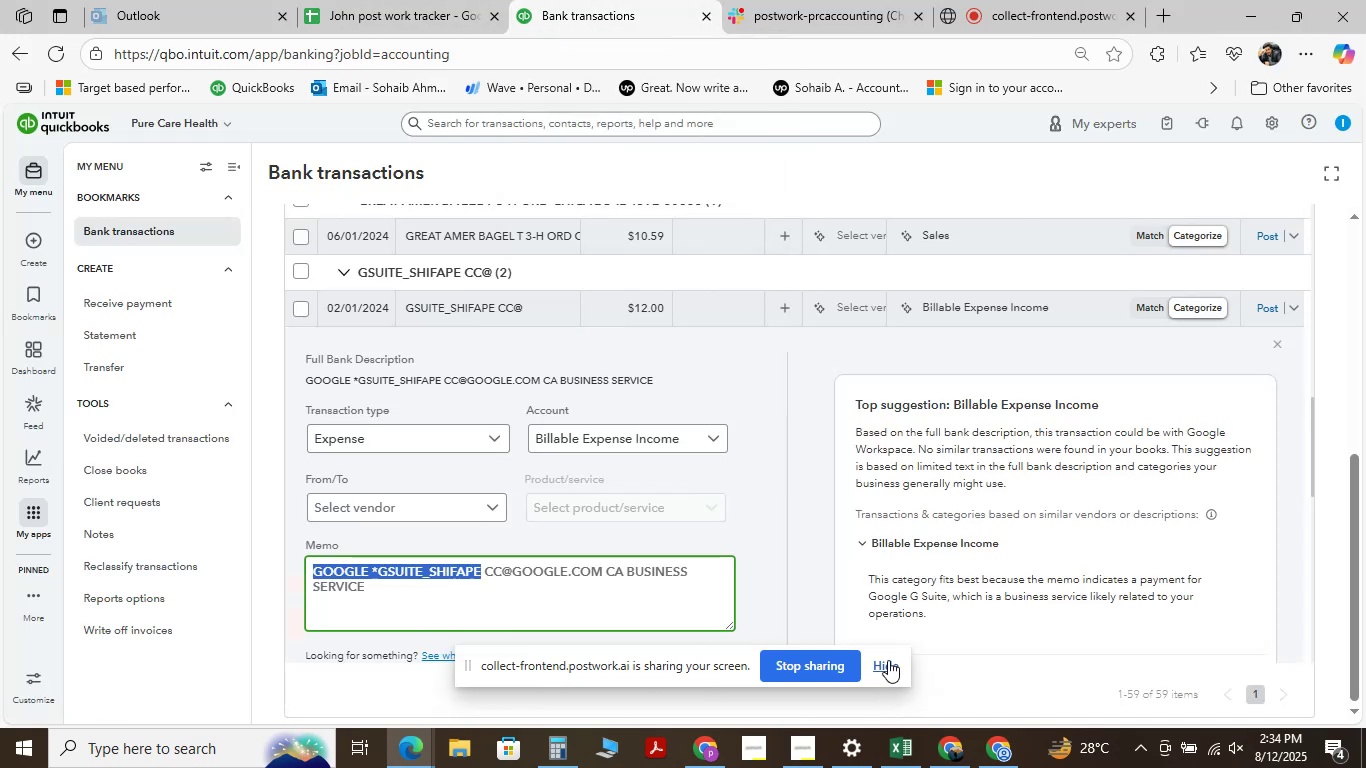 
left_click([888, 660])
 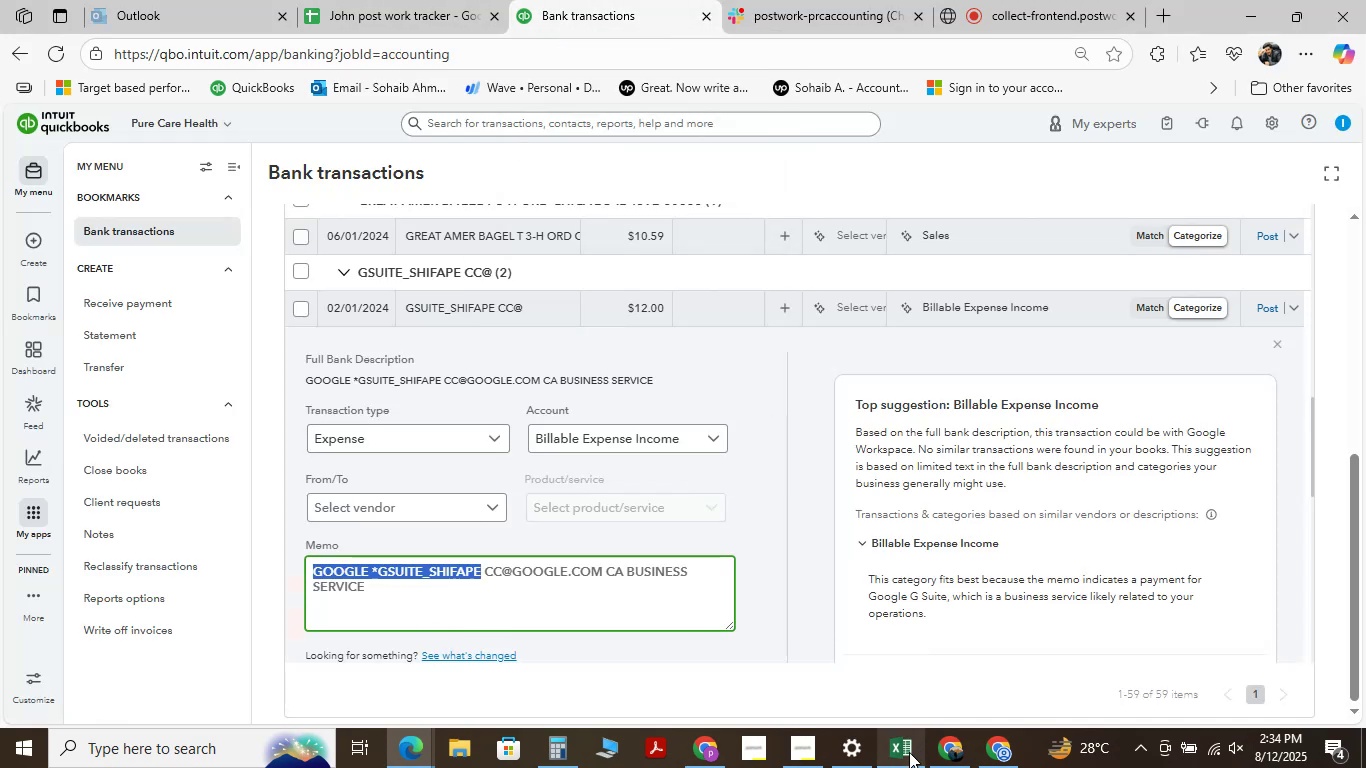 
left_click([909, 752])
 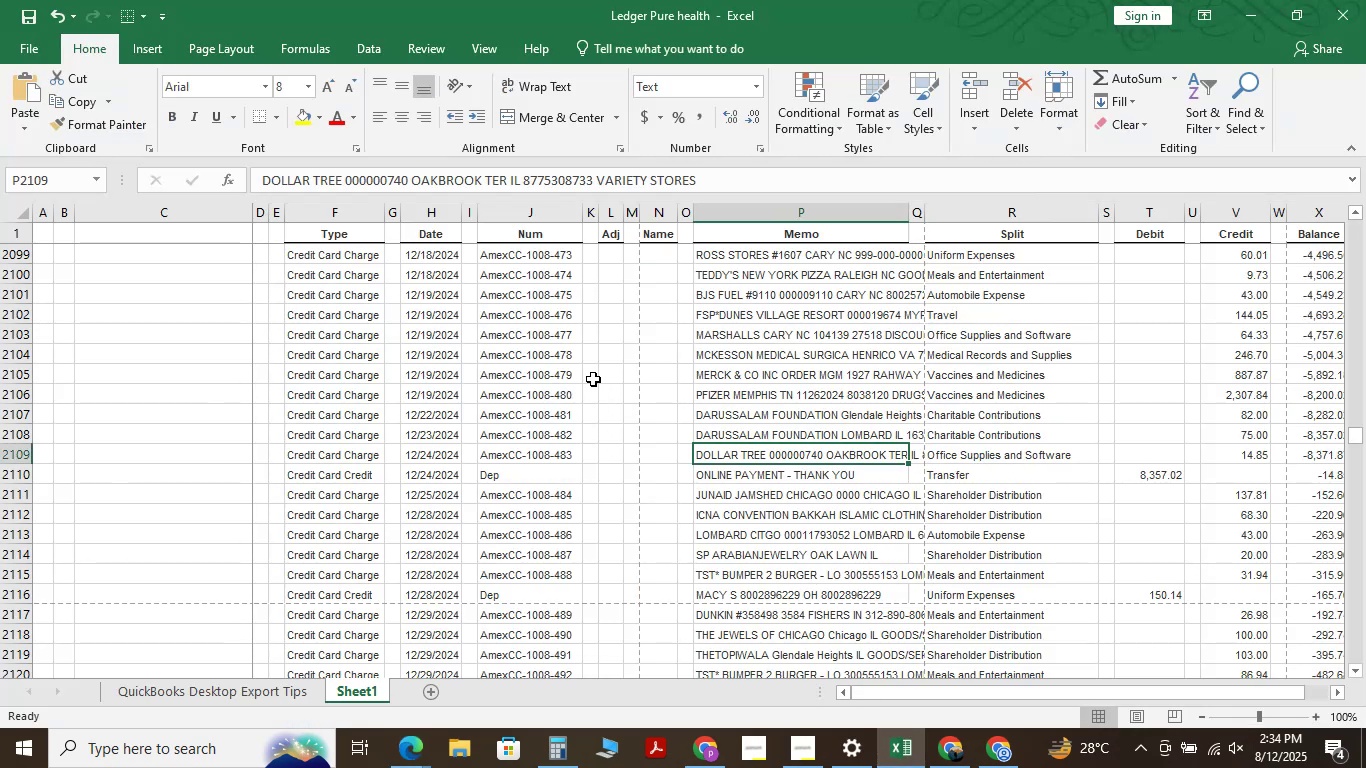 
key(Control+F)
 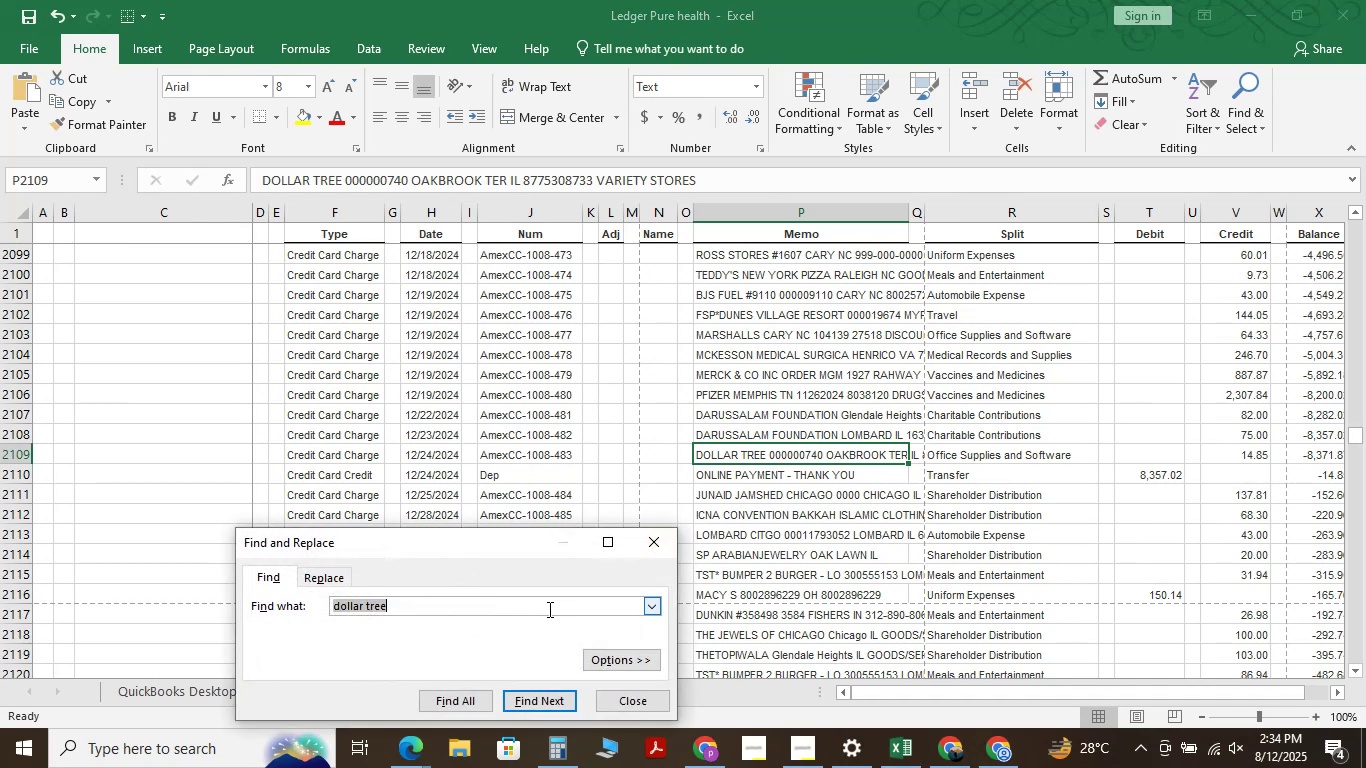 
hold_key(key=Backspace, duration=0.66)
 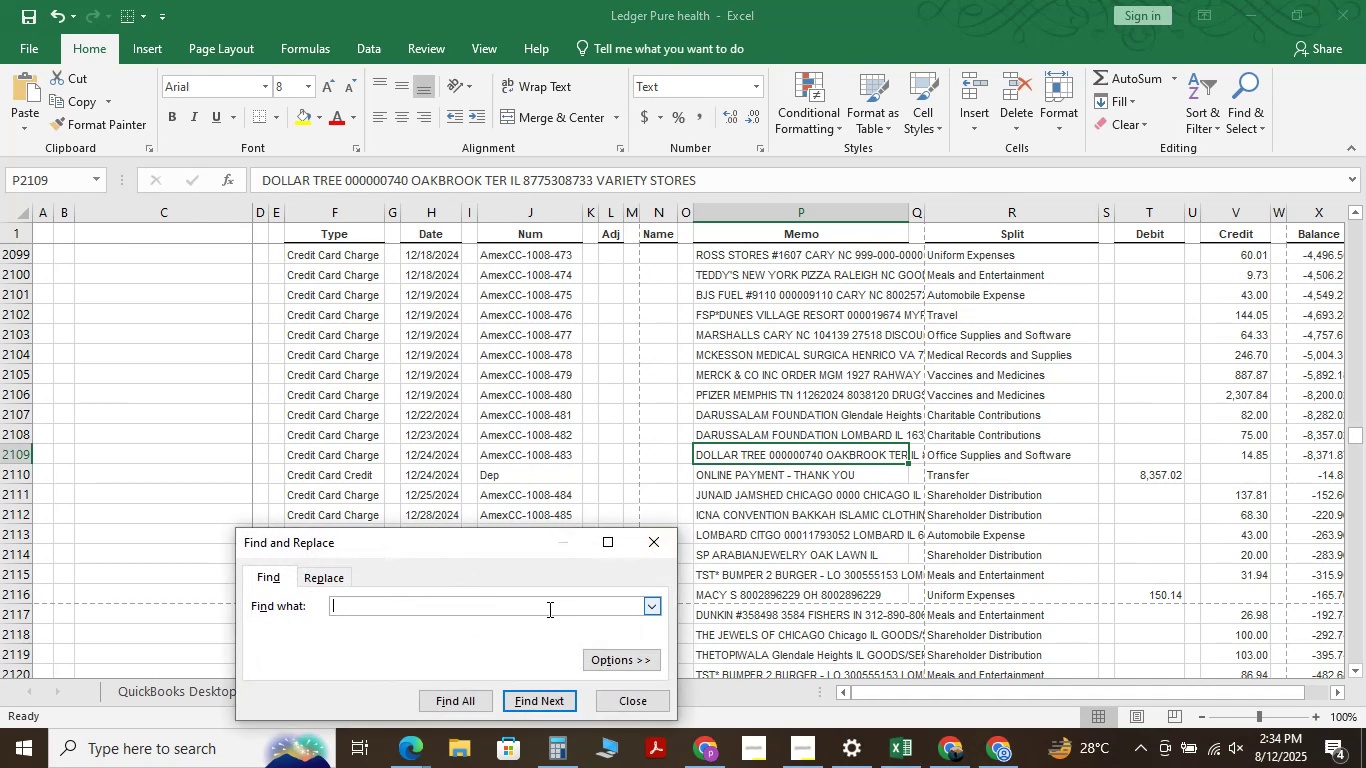 
hold_key(key=ControlLeft, duration=0.54)
 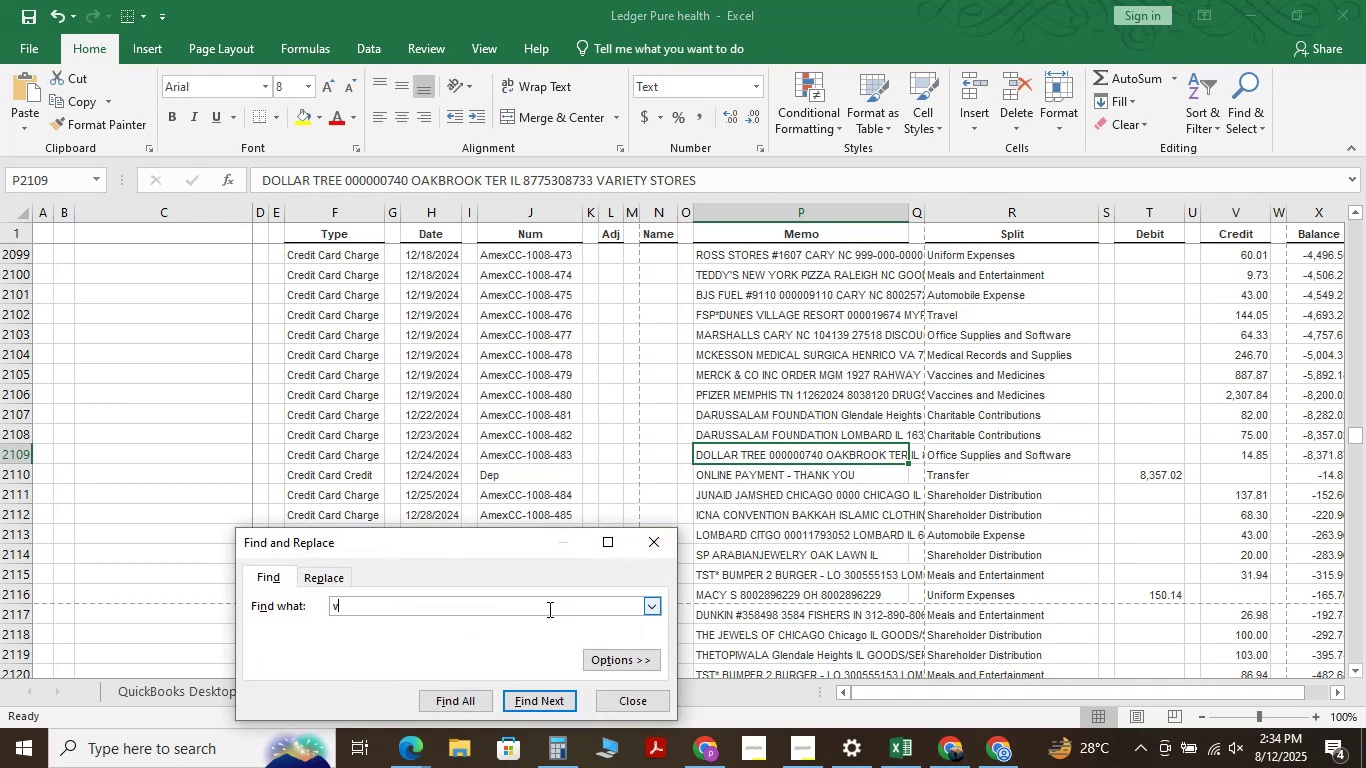 
key(V)
 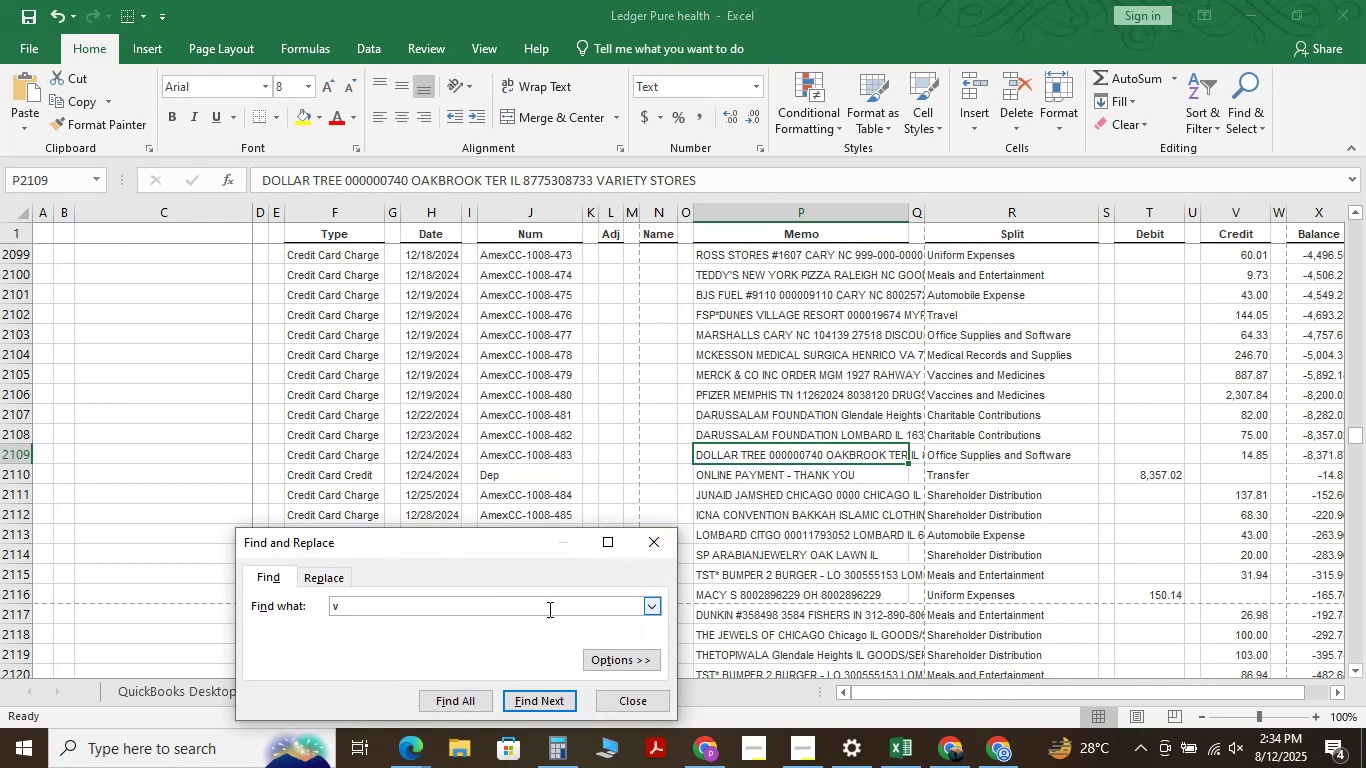 
key(Backspace)
 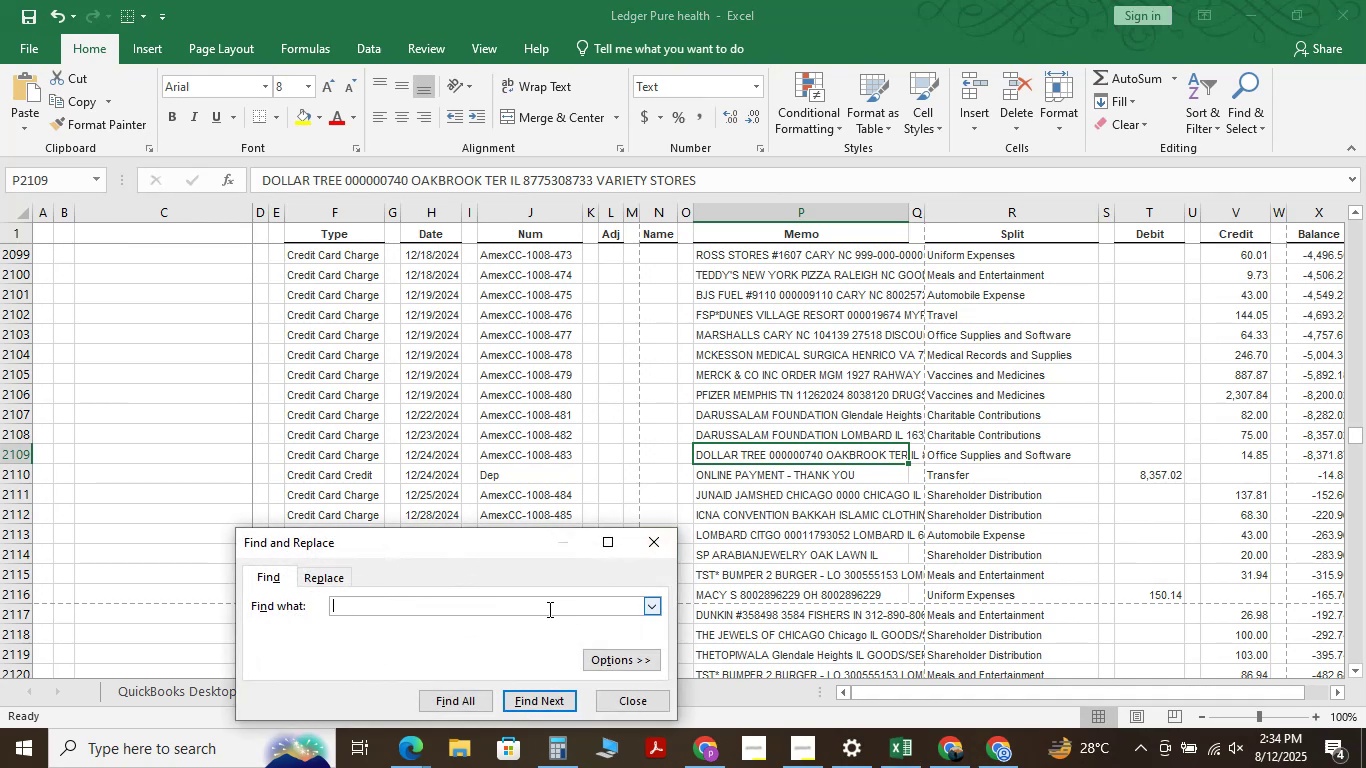 
key(Control+V)
 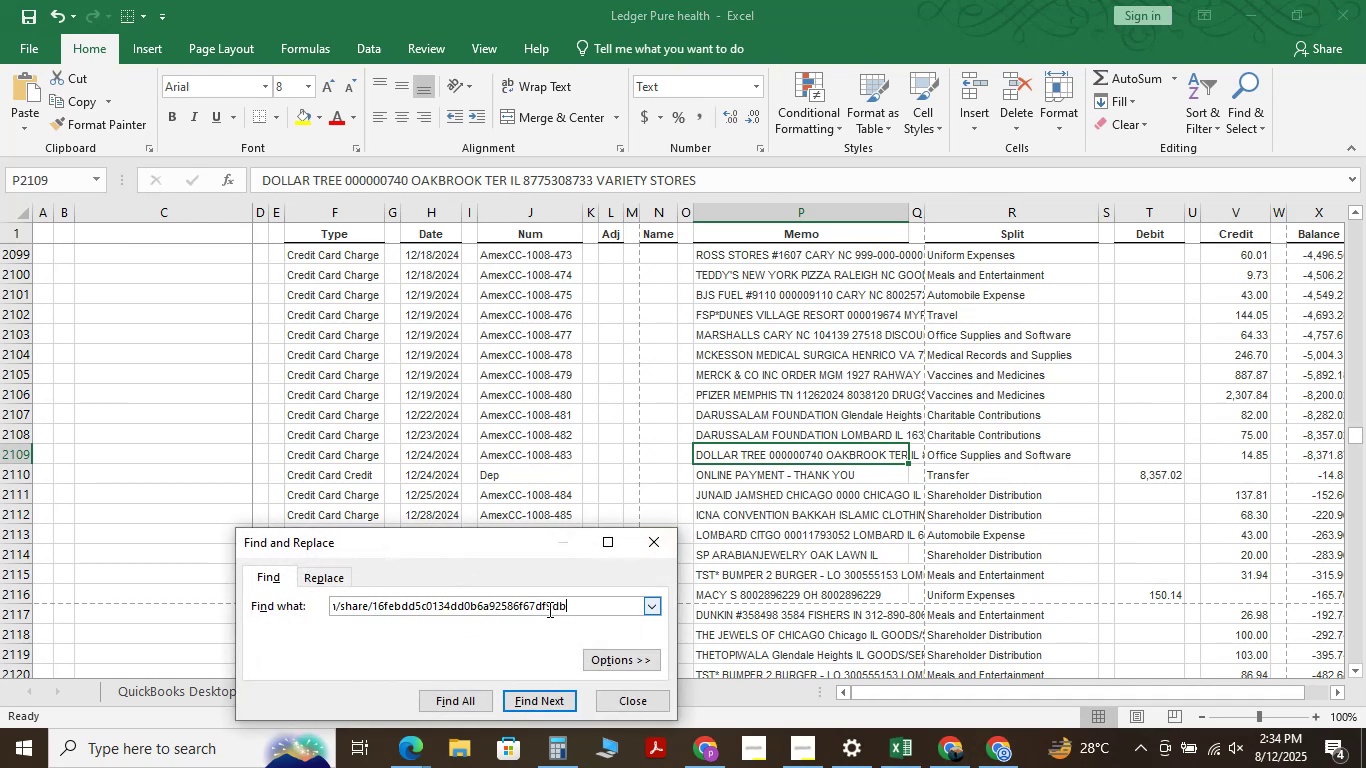 
hold_key(key=Backspace, duration=1.53)
 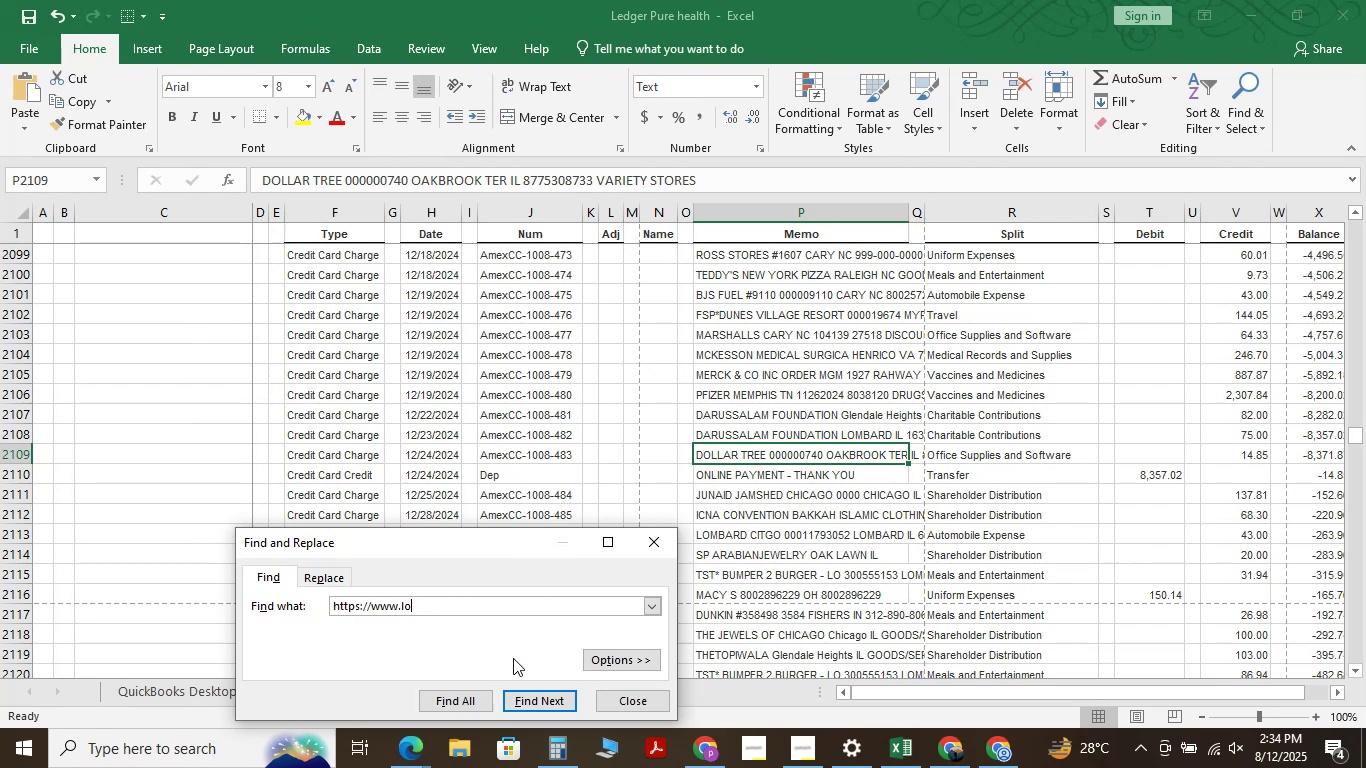 
hold_key(key=Backspace, duration=0.5)
 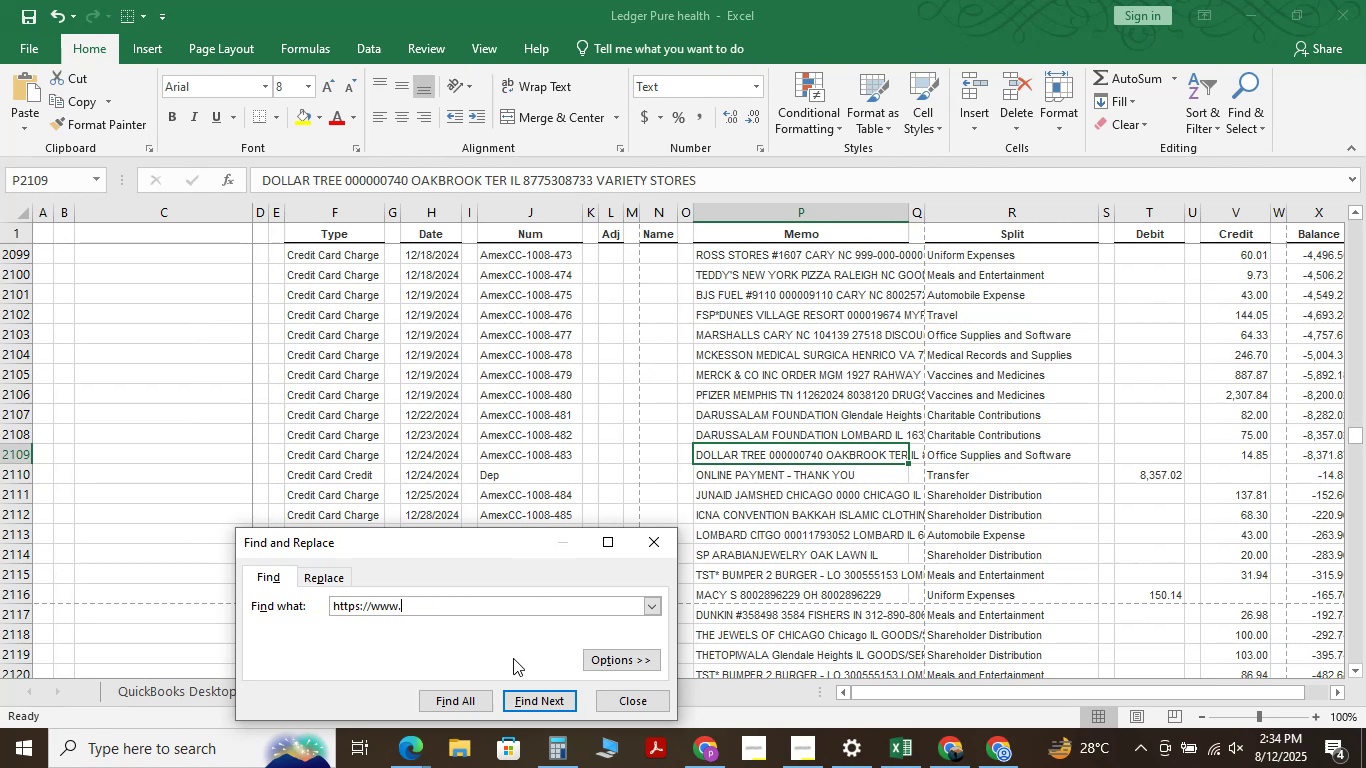 
hold_key(key=Backspace, duration=1.3)
 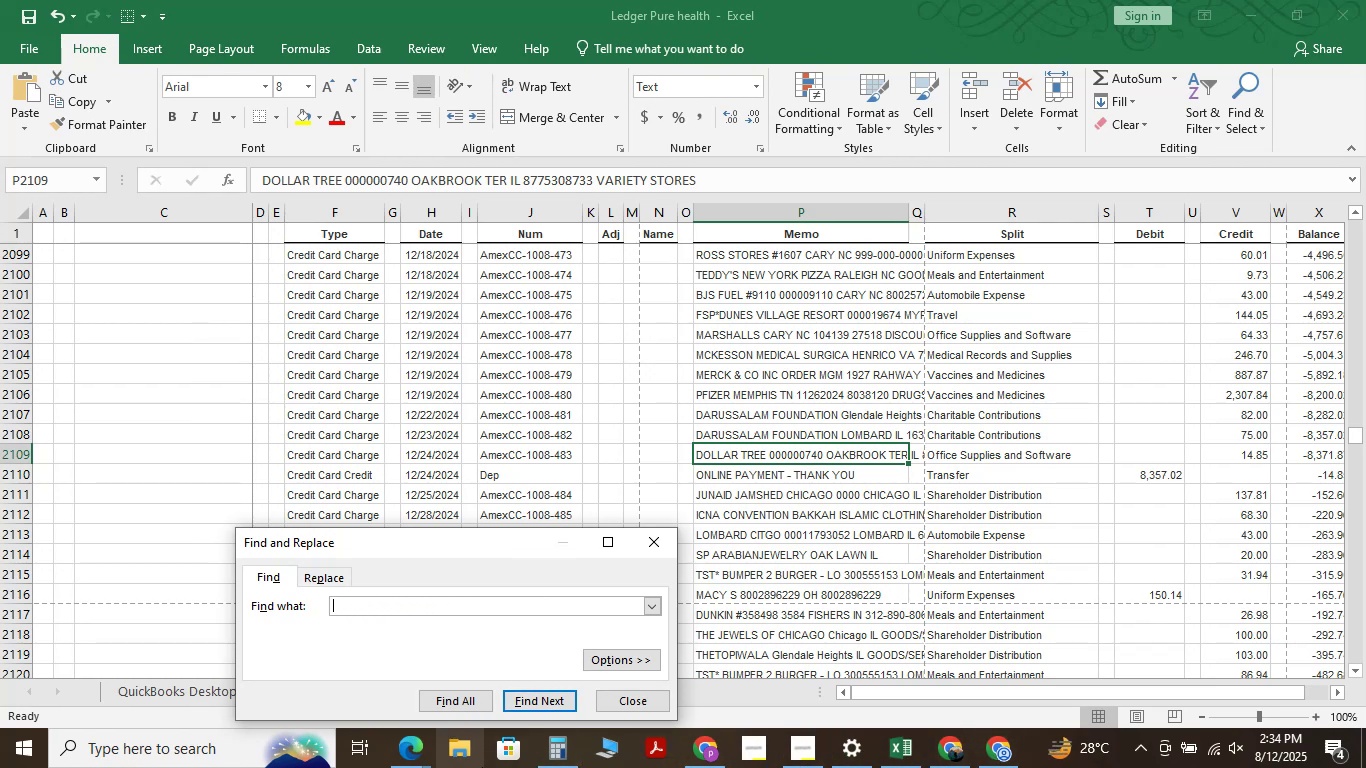 
wait(5.58)
 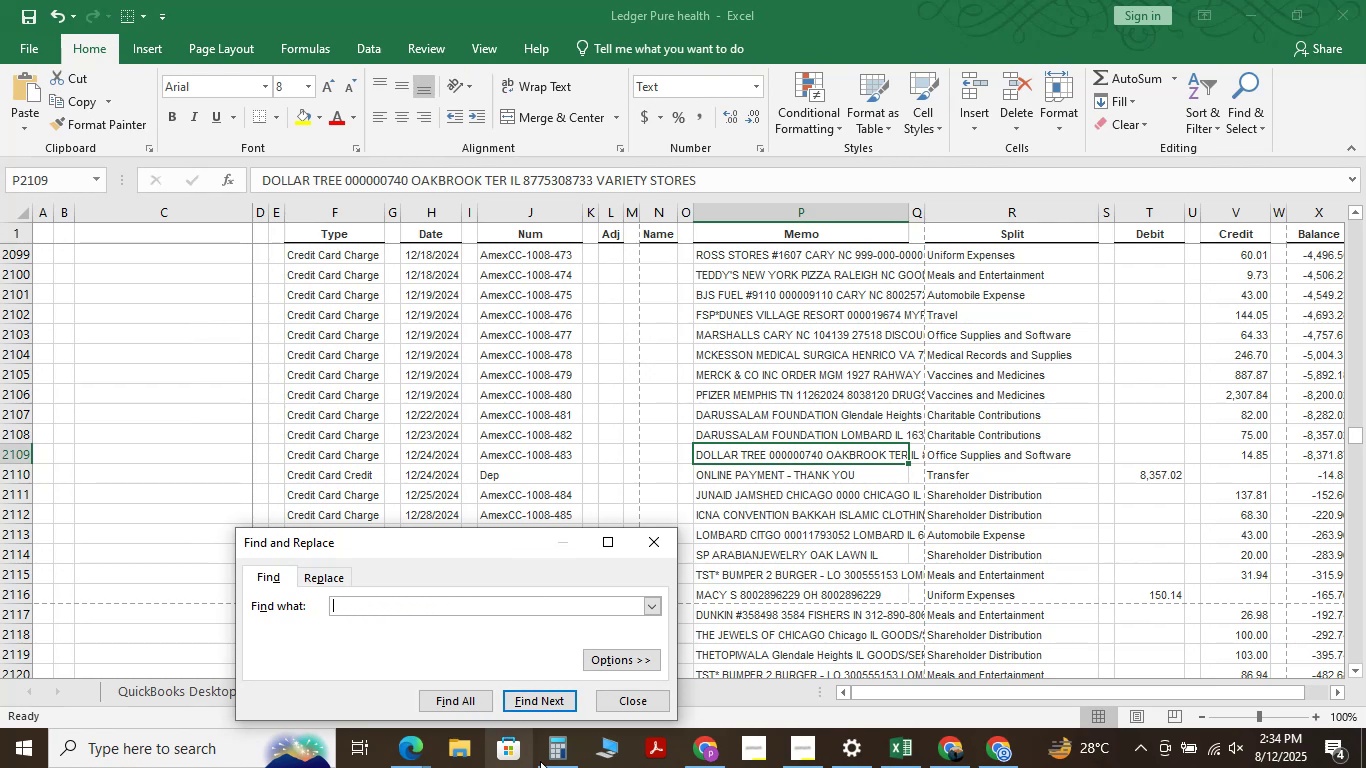 
left_click([304, 701])
 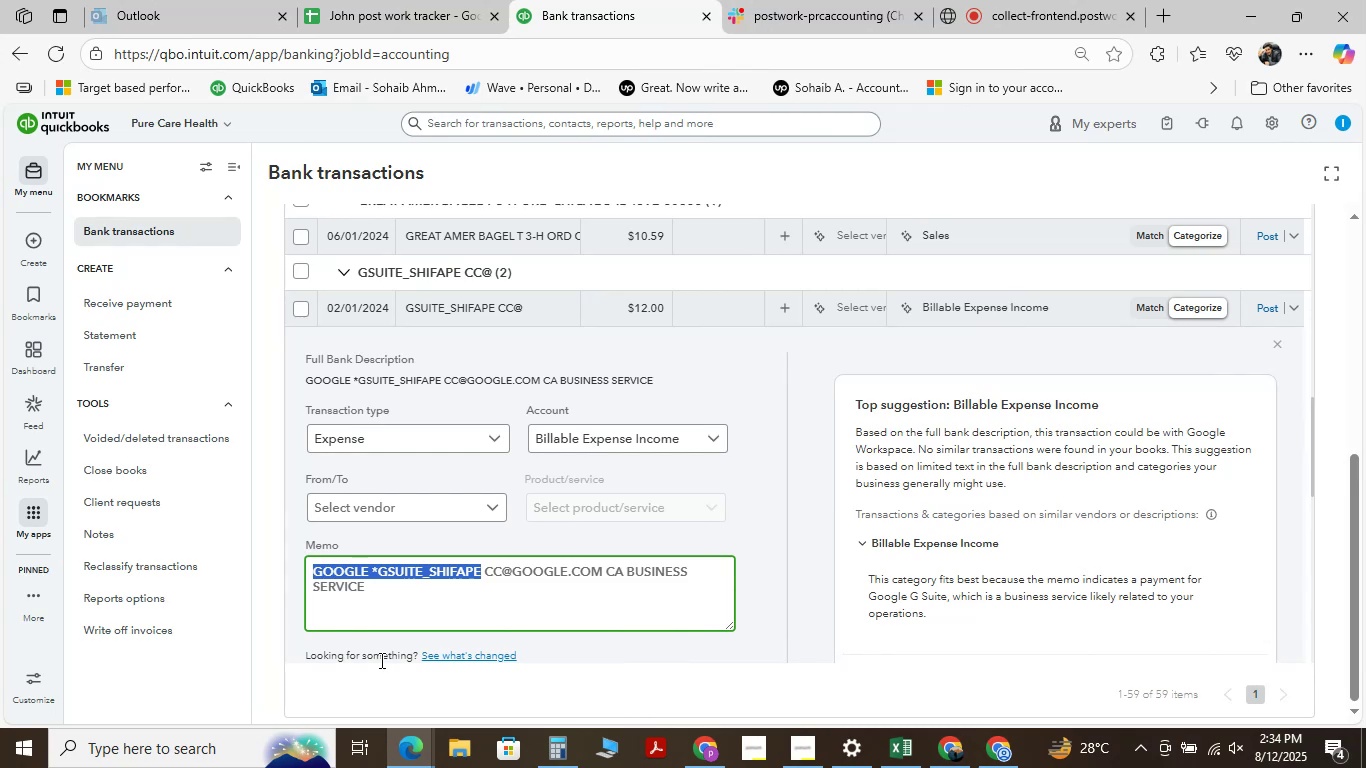 
hold_key(key=ControlLeft, duration=0.69)
 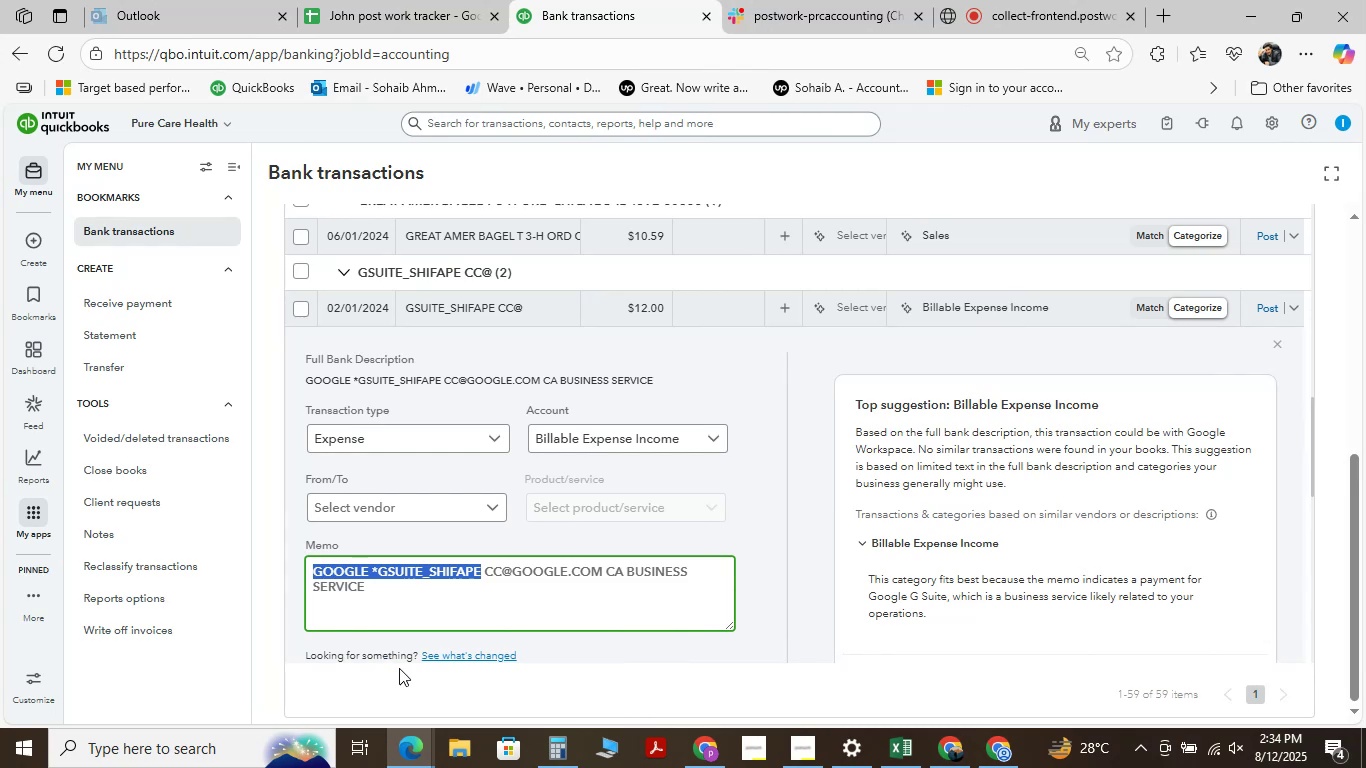 
hold_key(key=C, duration=0.45)
 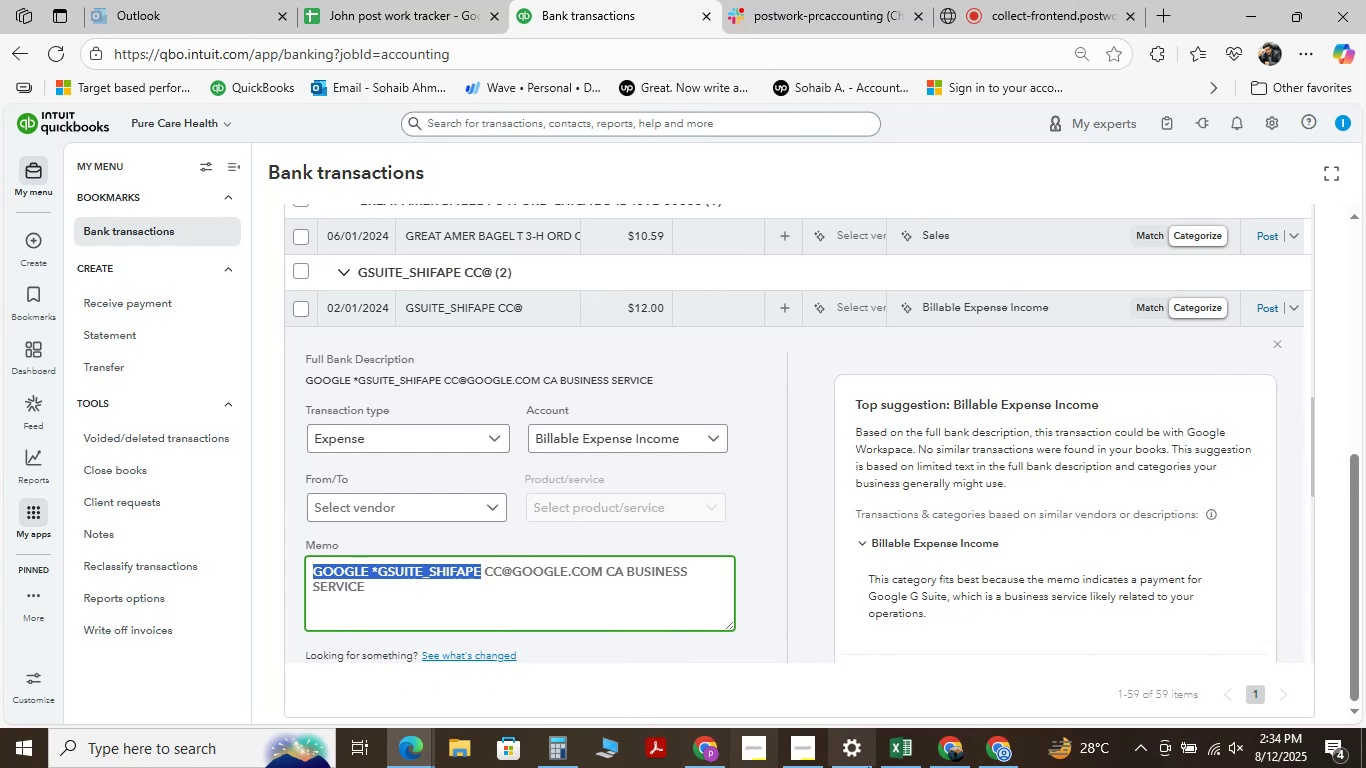 
mouse_move([886, 722])
 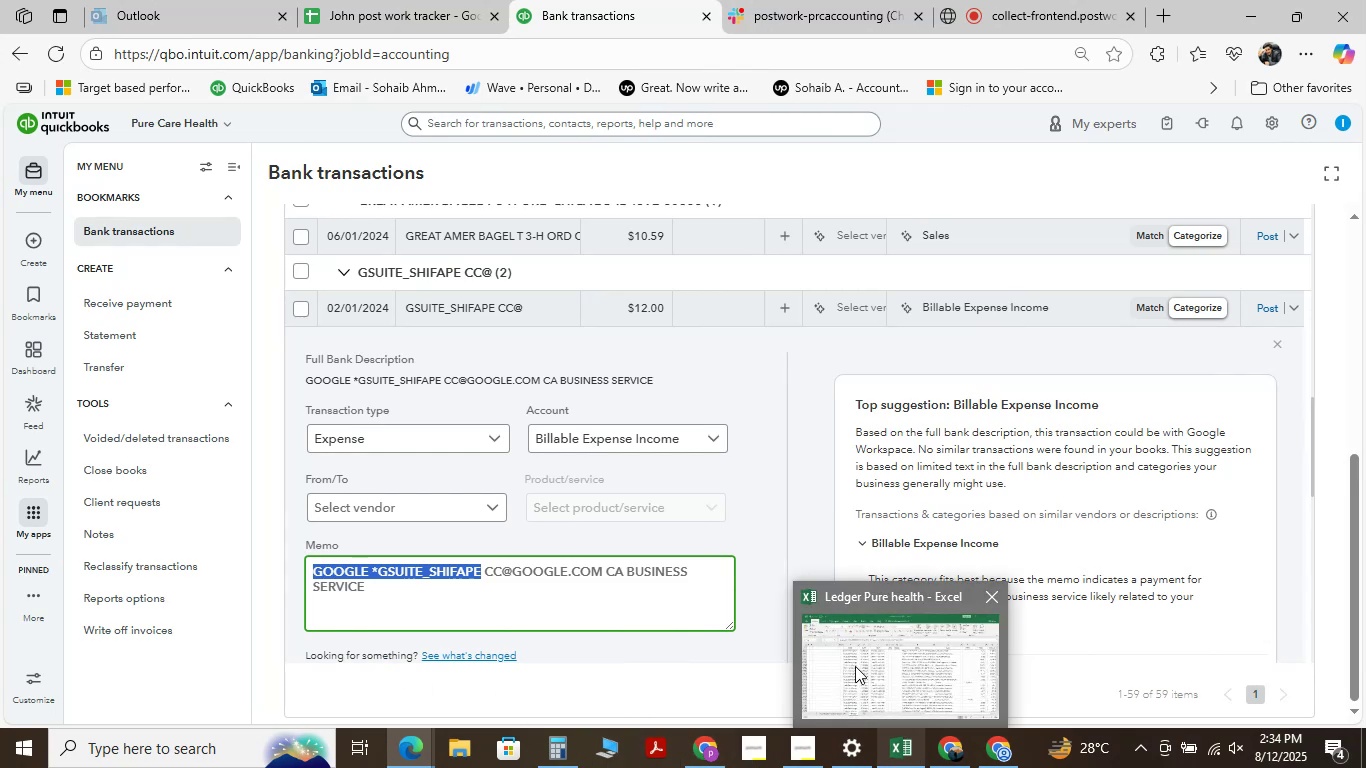 
left_click([855, 666])
 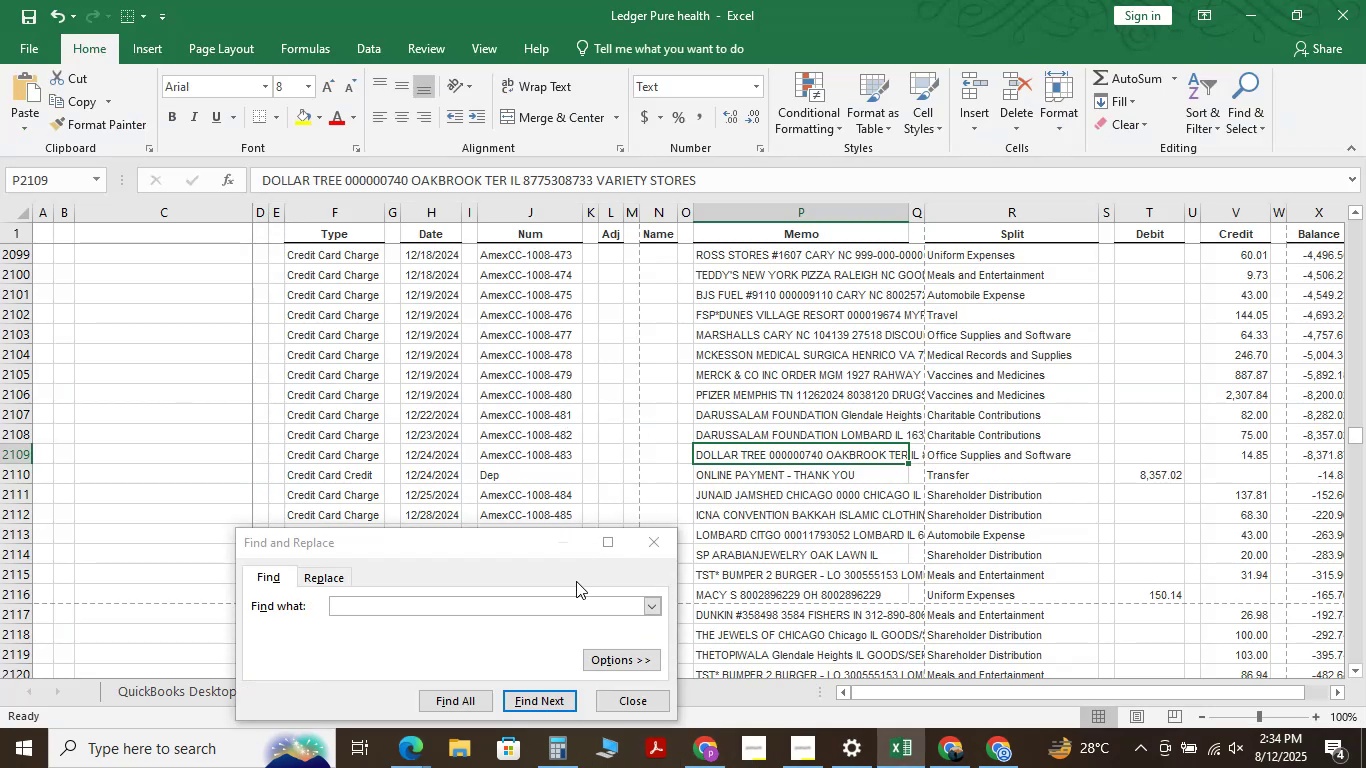 
left_click([573, 611])
 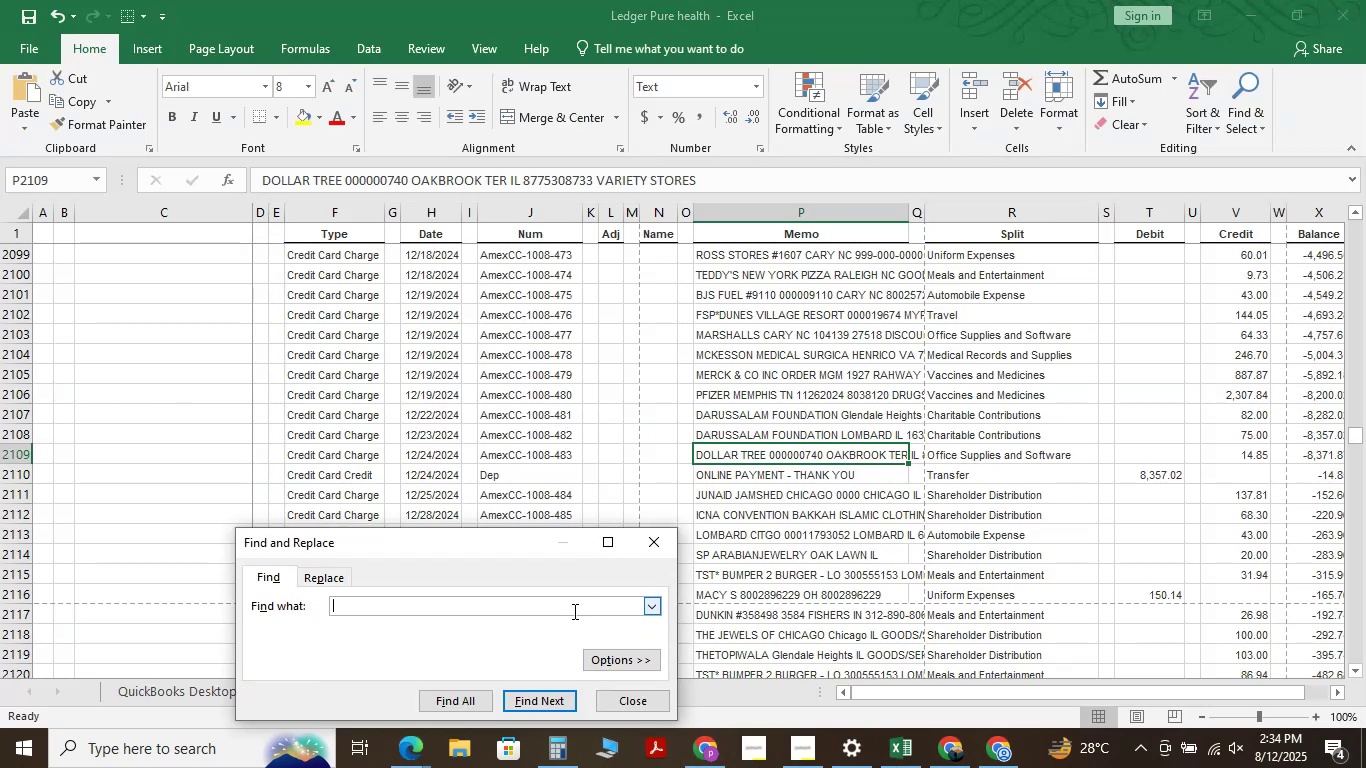 
key(Control+V)
 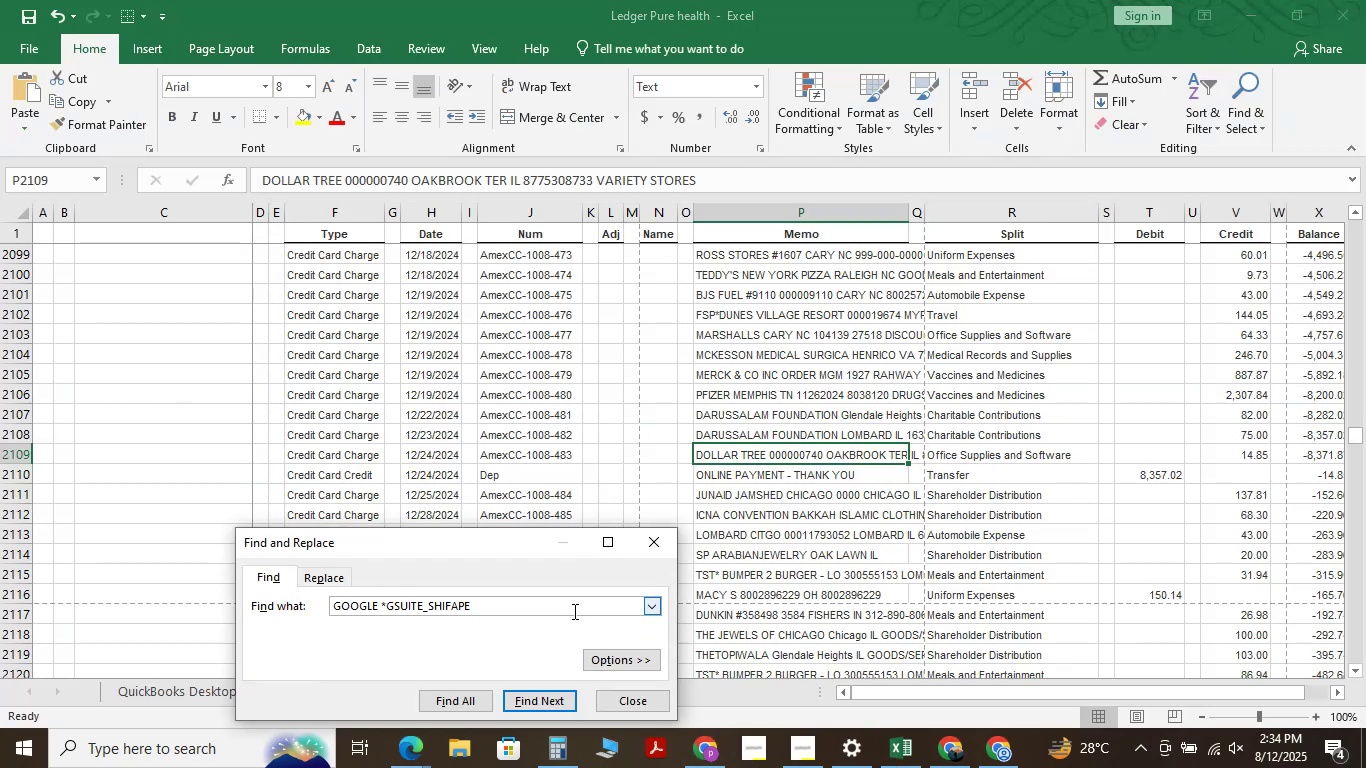 
key(NumpadEnter)
 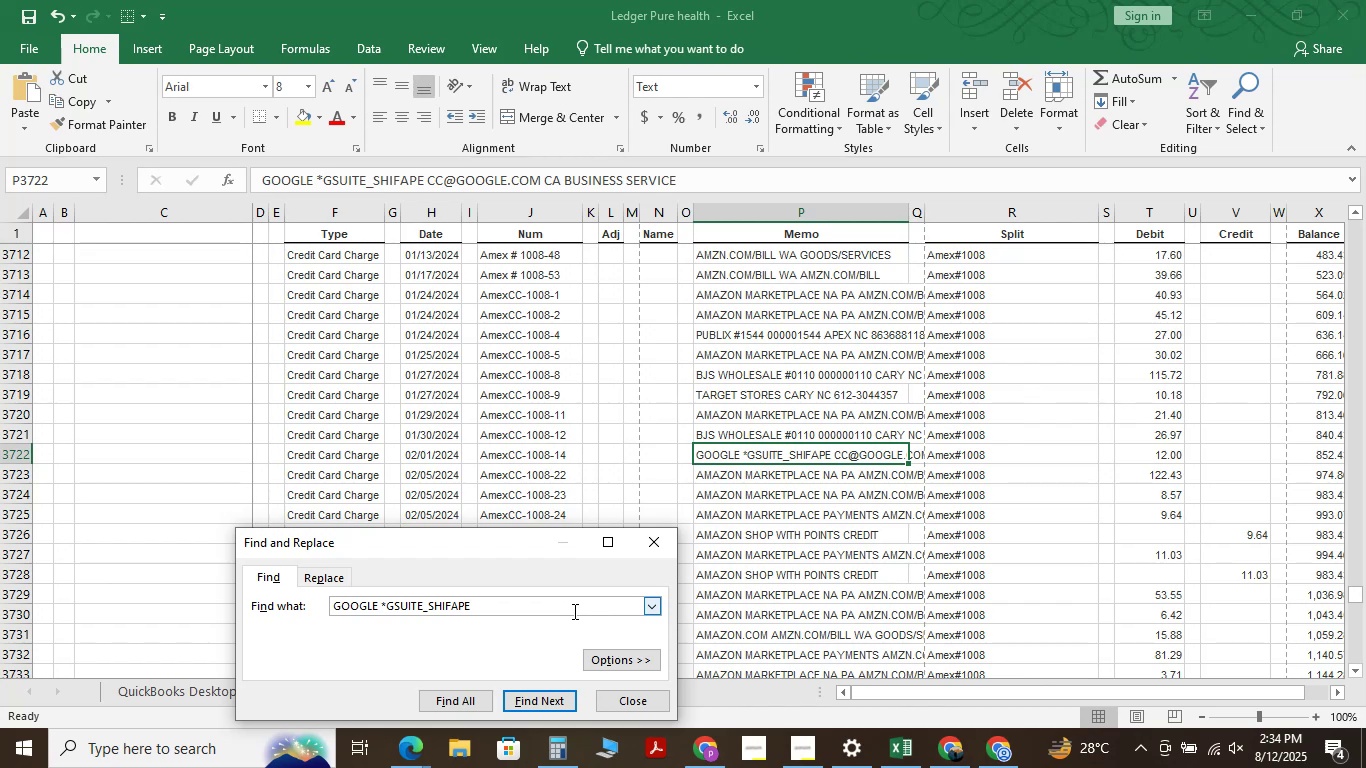 
key(NumpadEnter)
 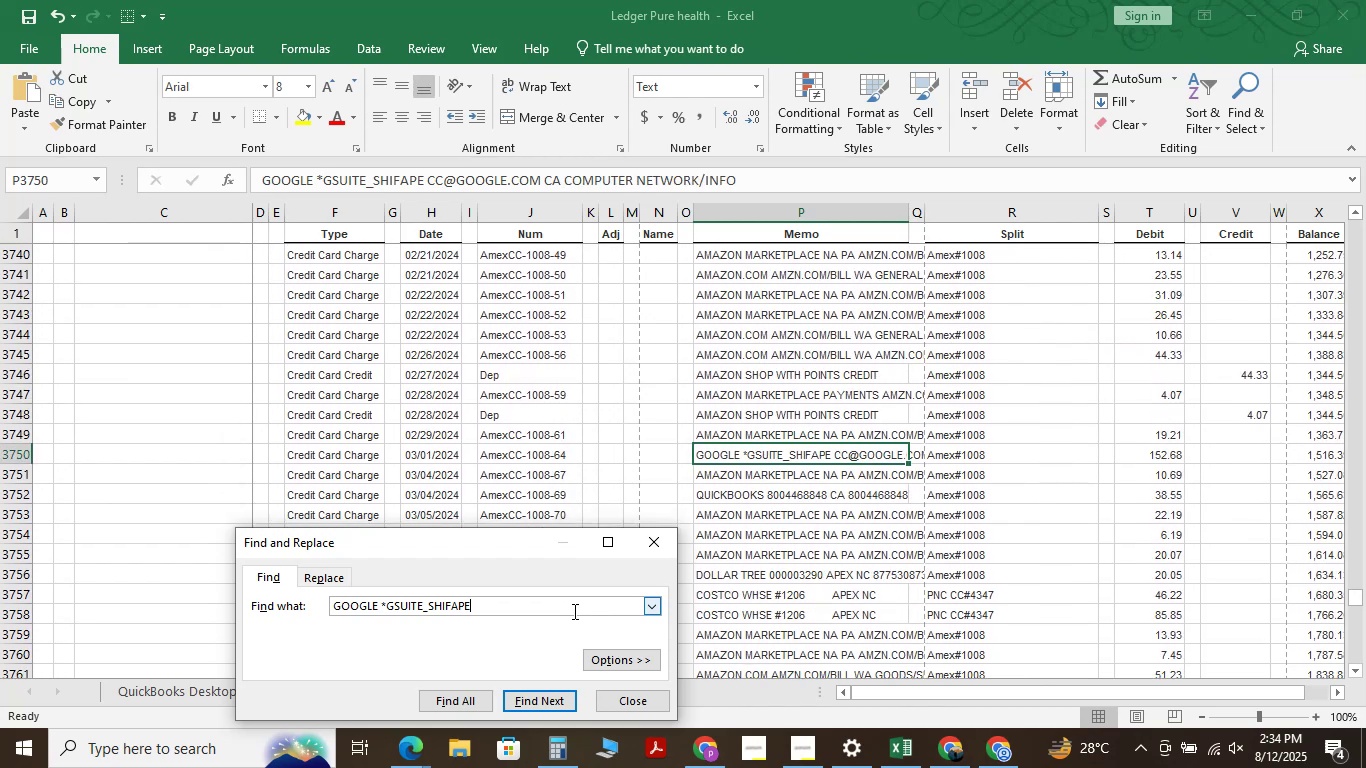 
key(NumpadEnter)
 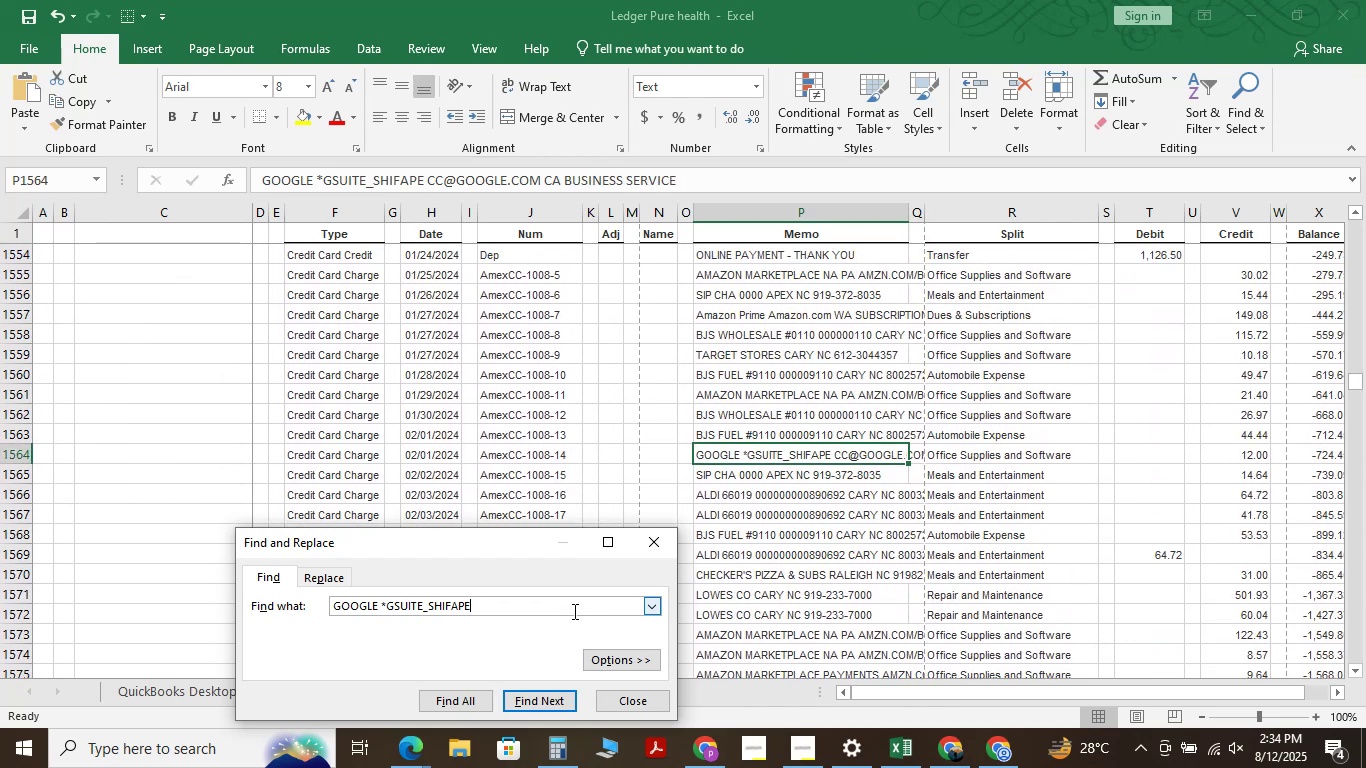 
key(NumpadEnter)
 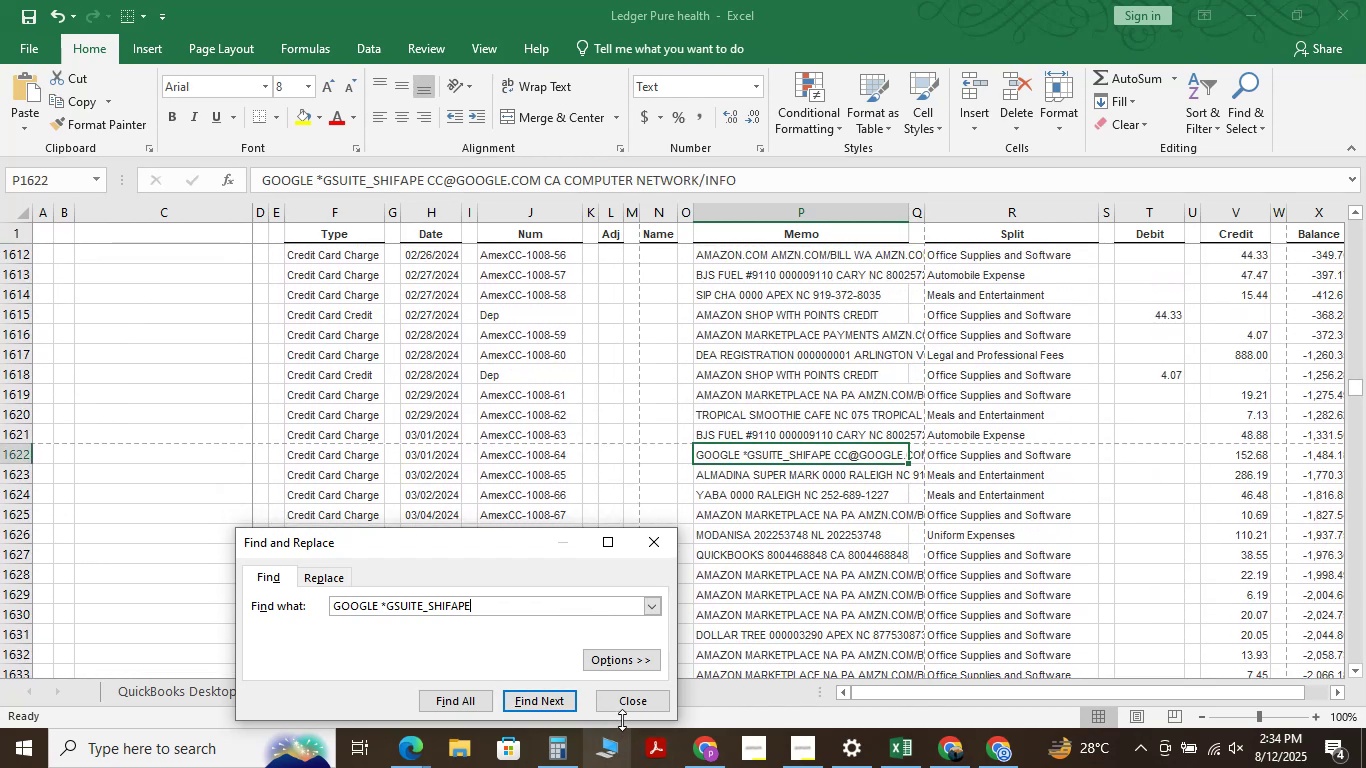 
left_click([630, 695])
 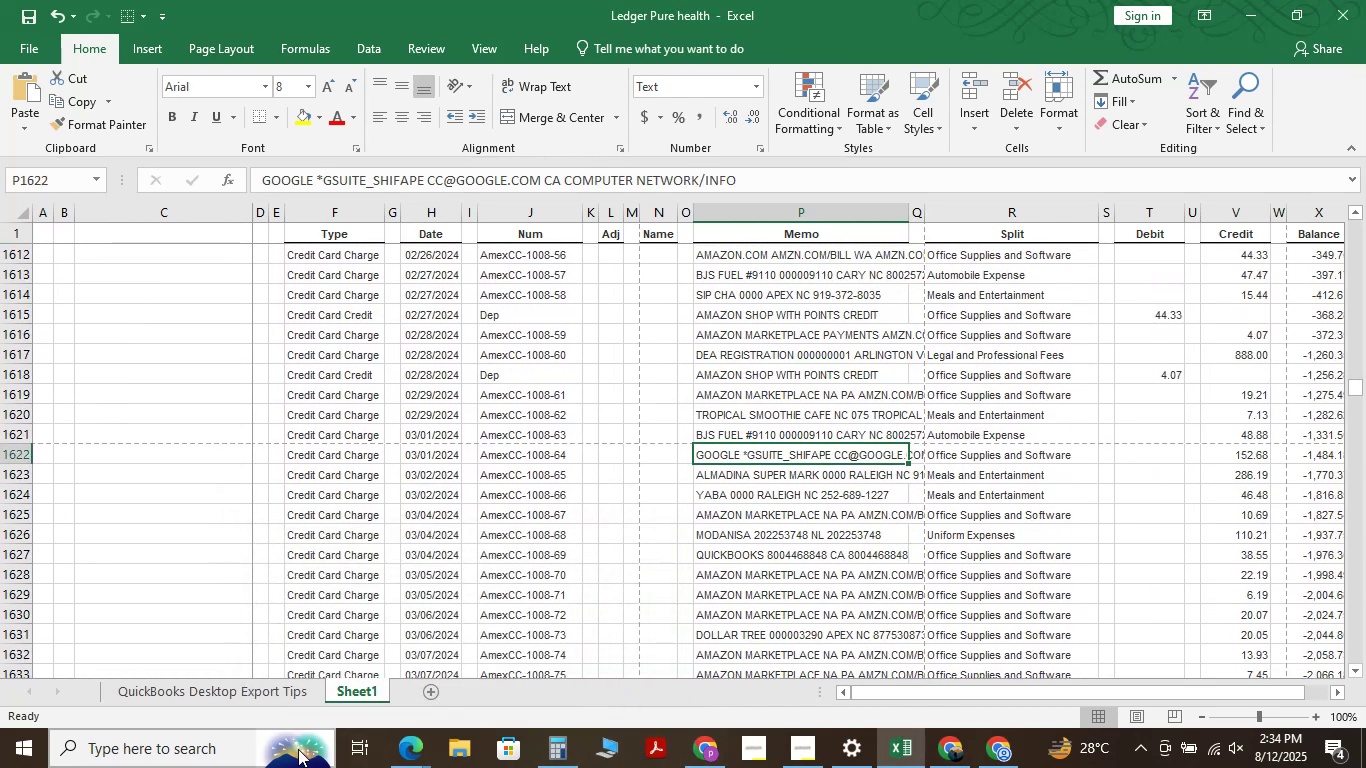 
mouse_move([359, 727])
 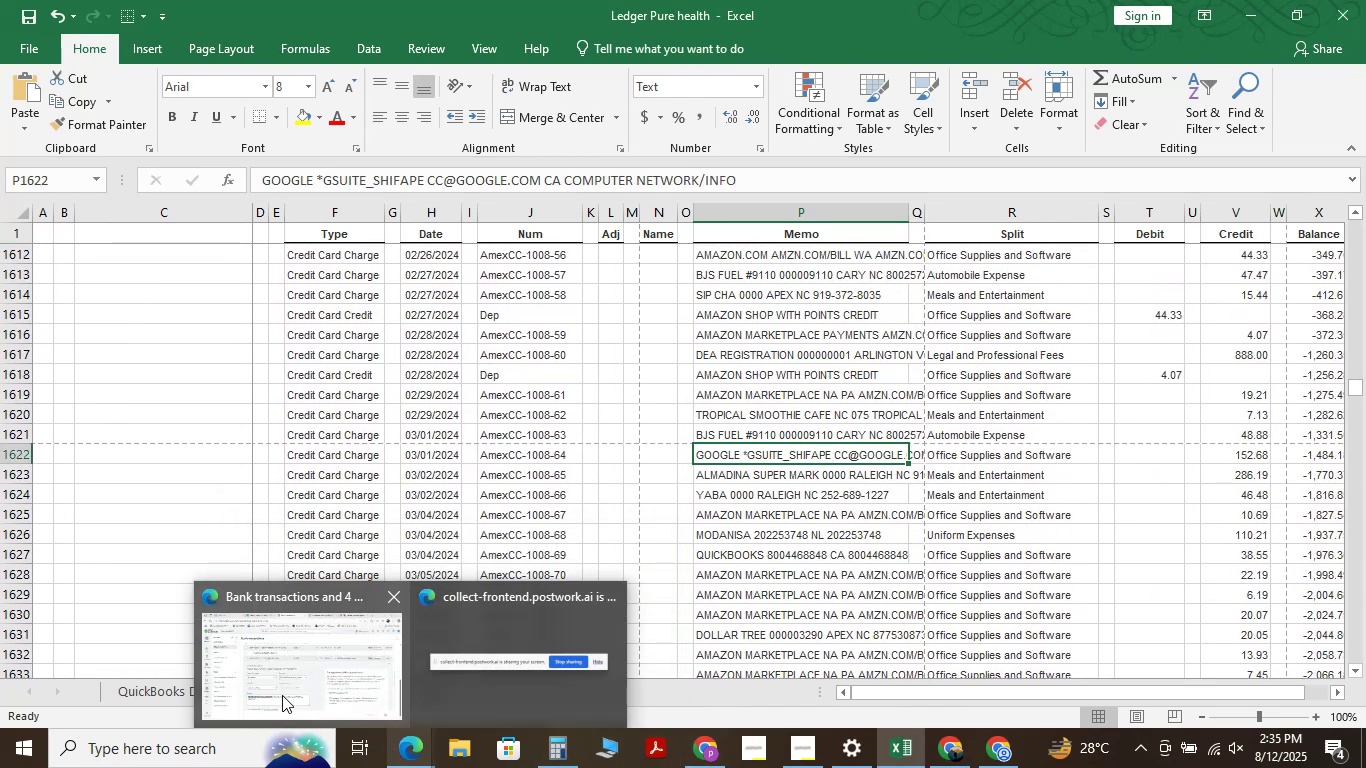 
left_click([282, 695])
 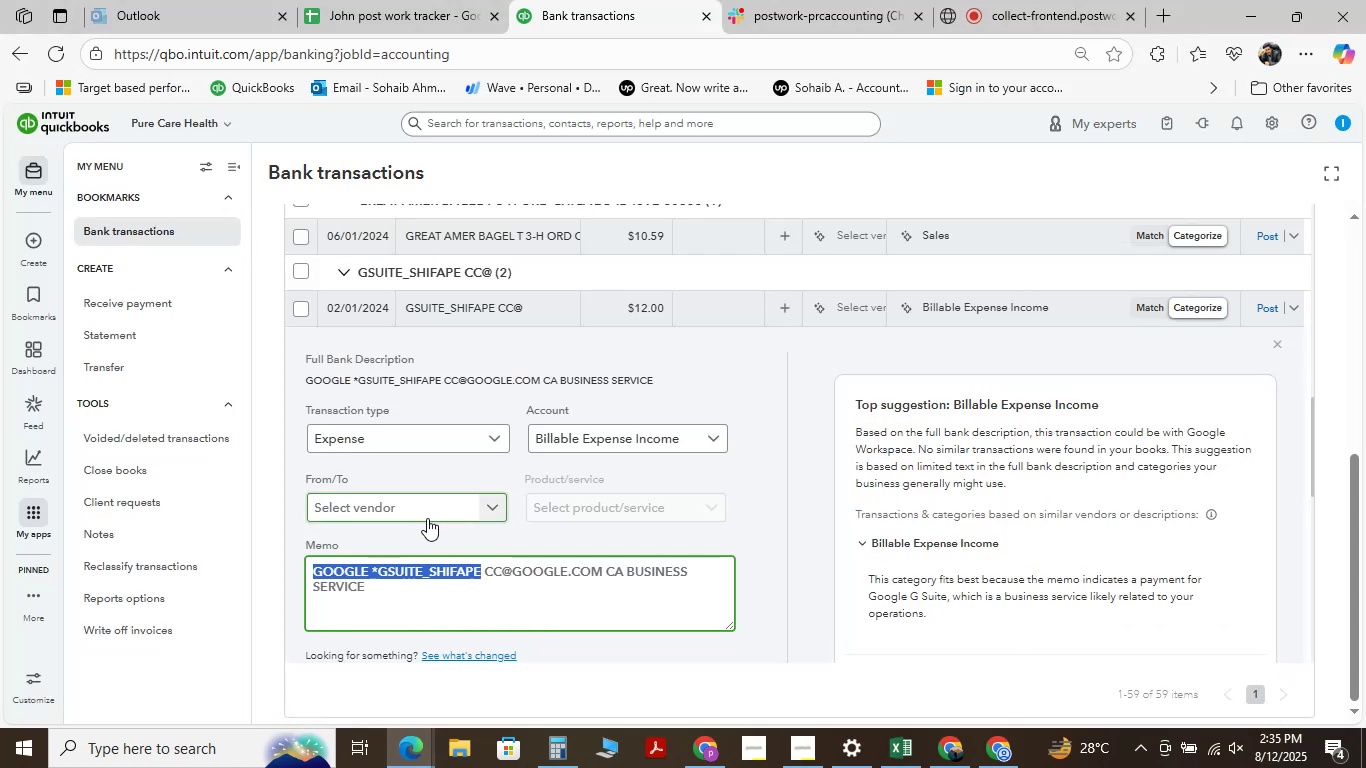 
left_click([451, 511])
 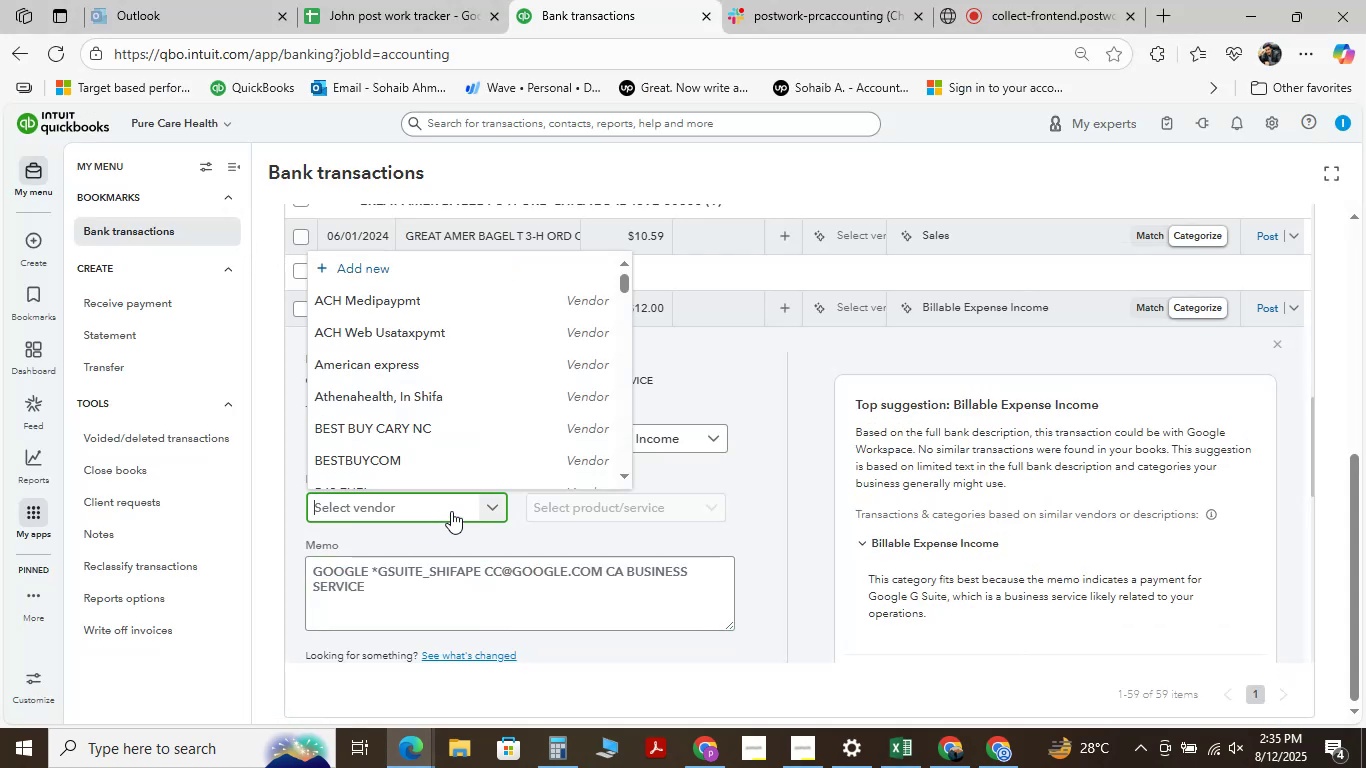 
key(Control+V)
 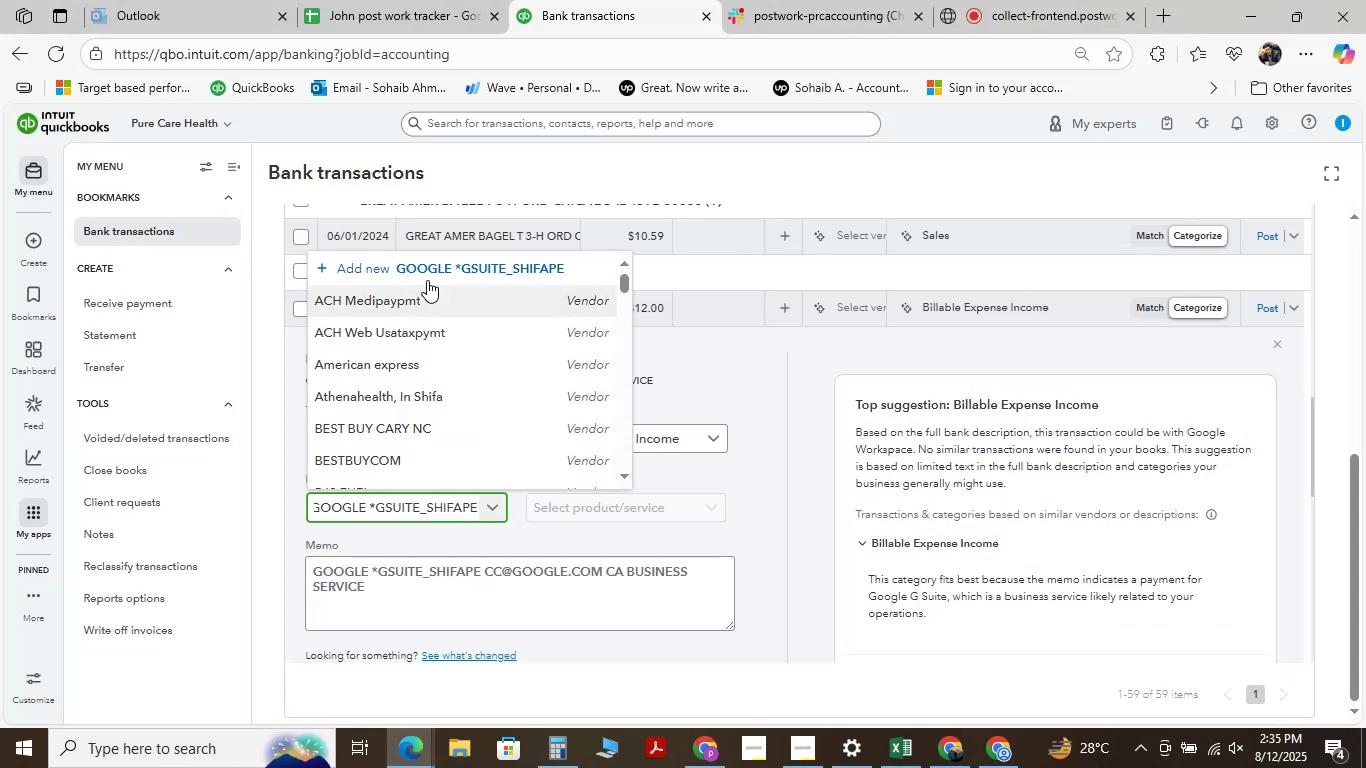 
left_click([436, 263])
 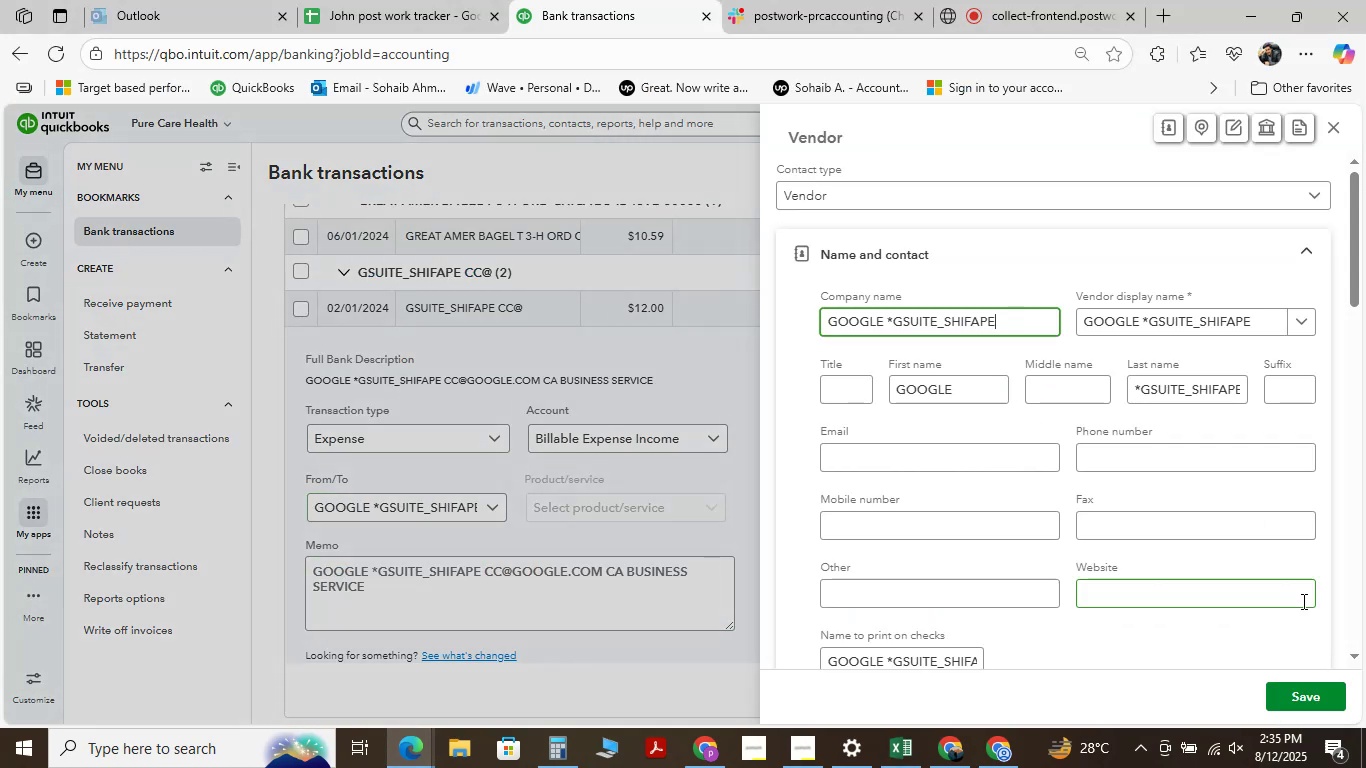 
left_click([1305, 688])
 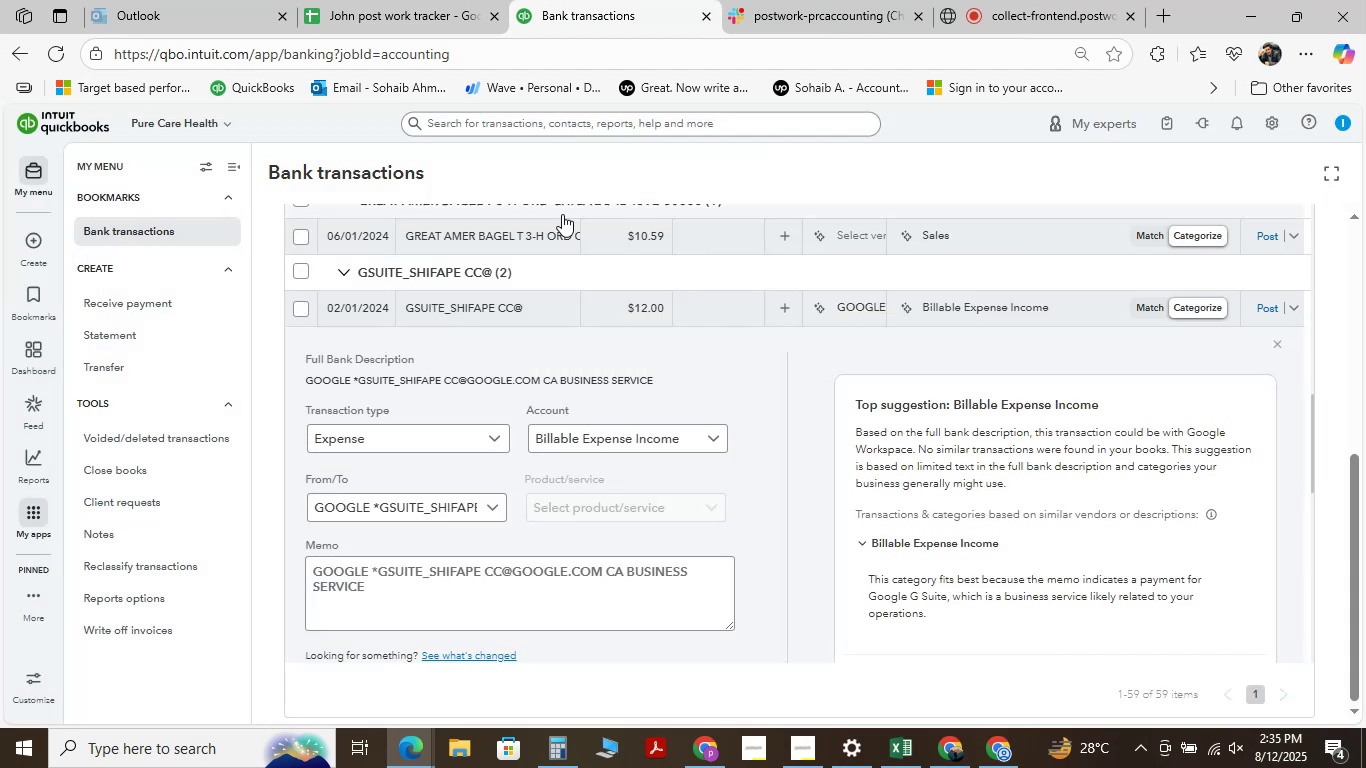 
scroll: coordinate [460, 407], scroll_direction: up, amount: 1.0
 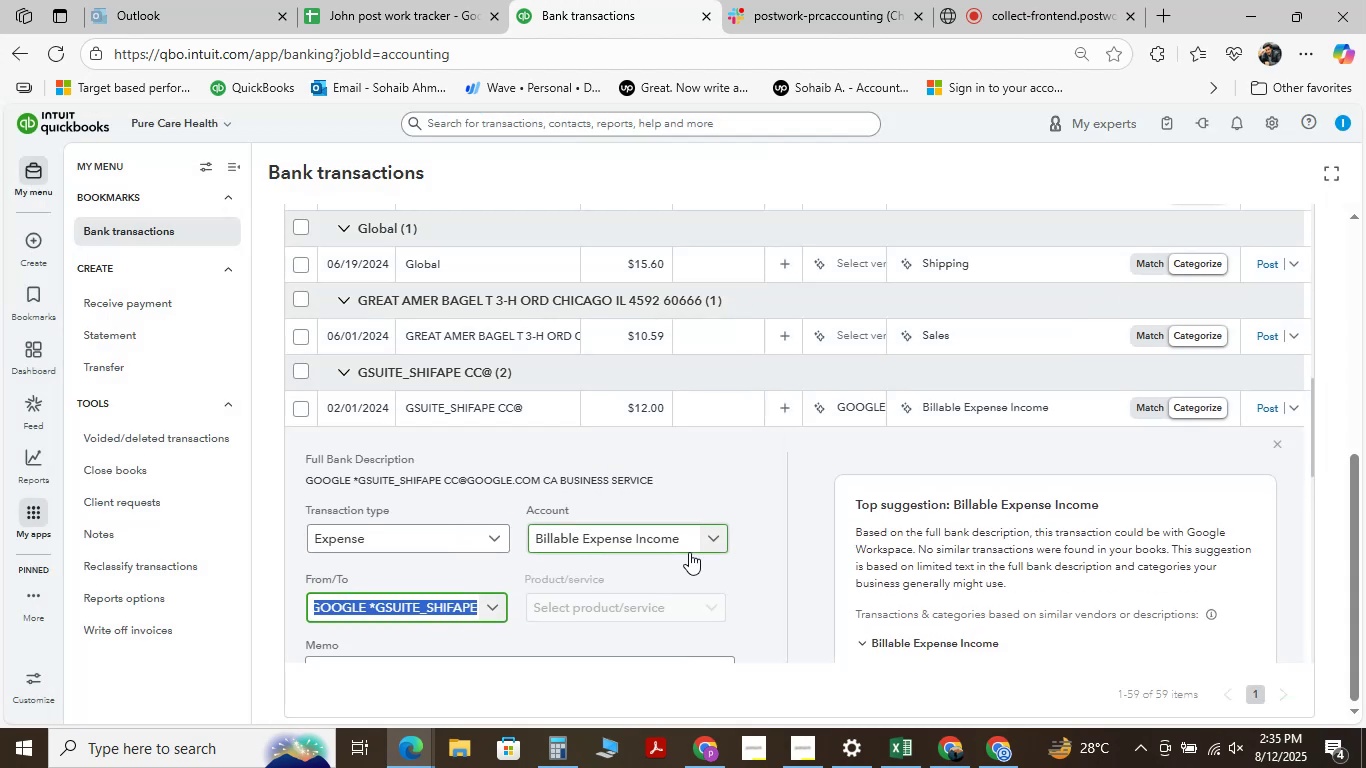 
left_click([707, 543])
 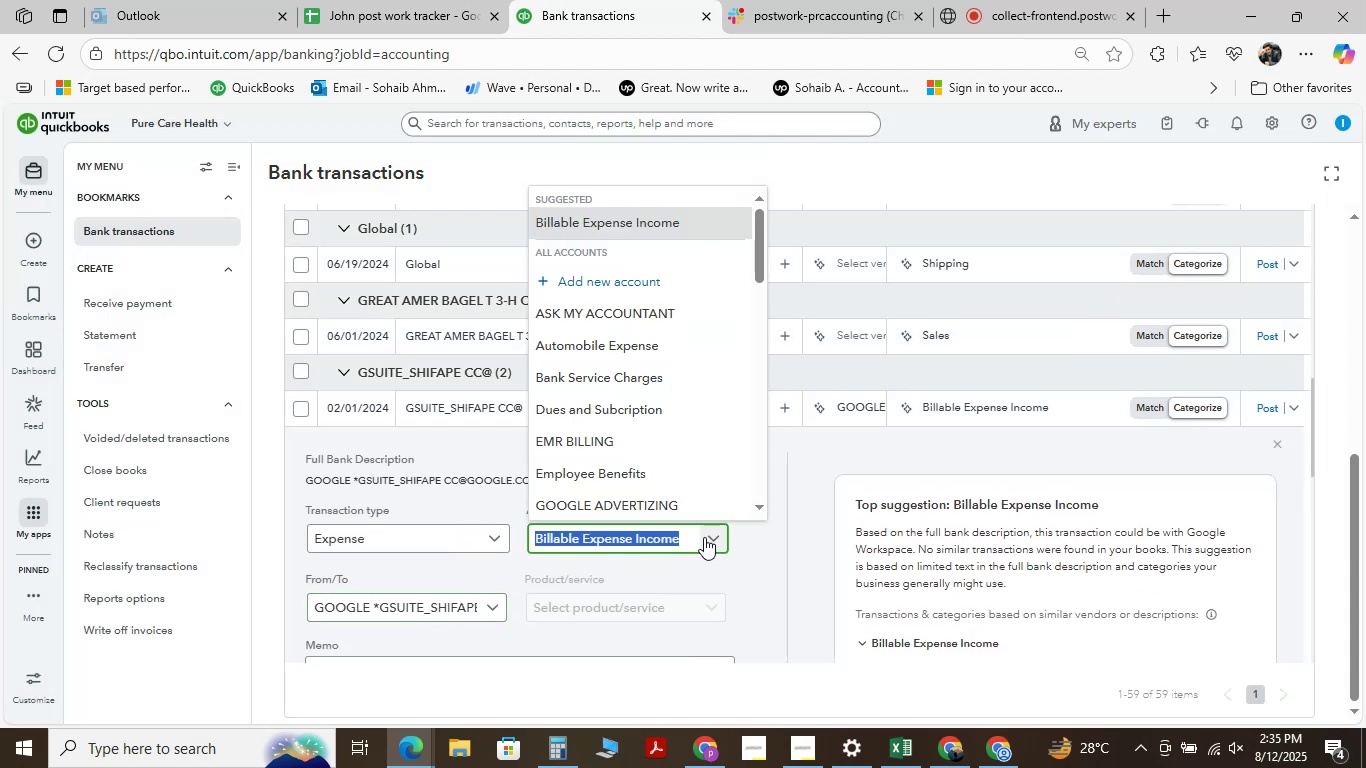 
type( )
key(Backspace)
type(off)
 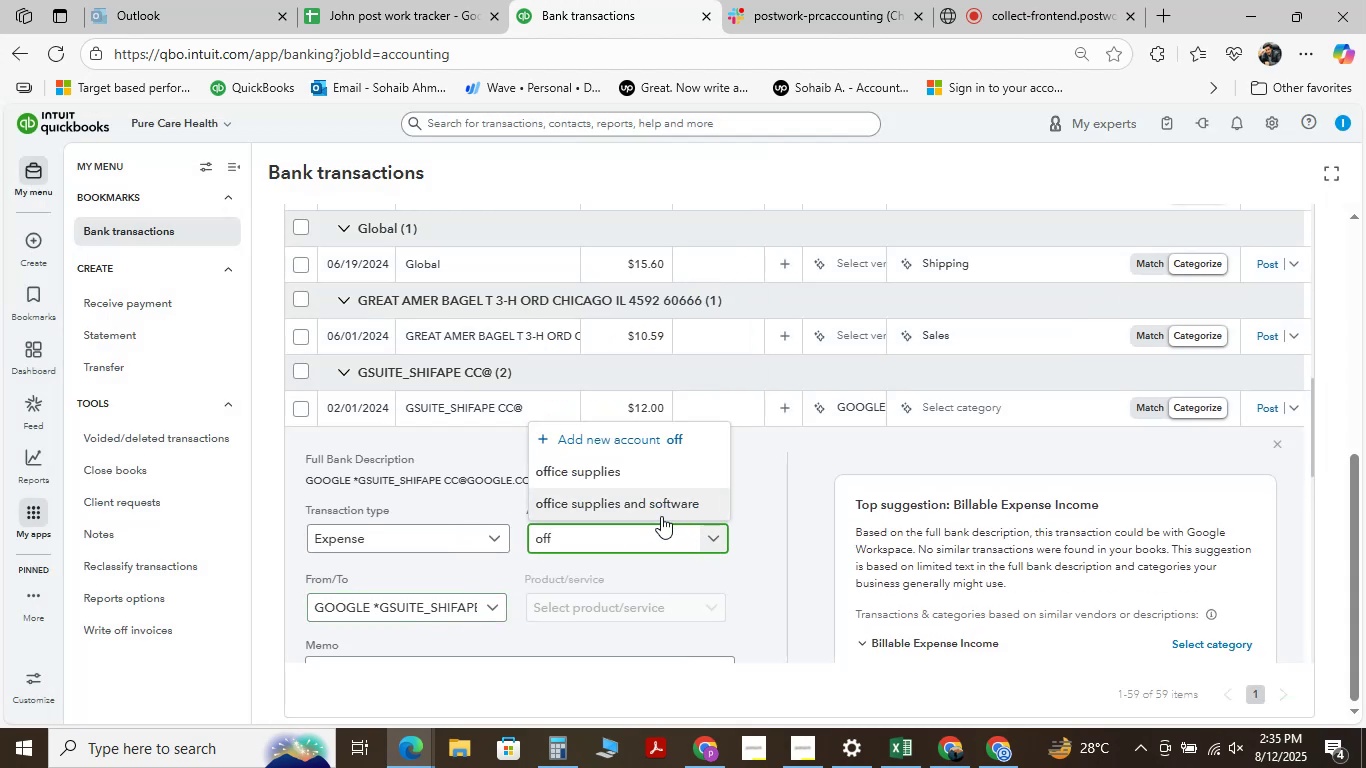 
left_click([659, 508])
 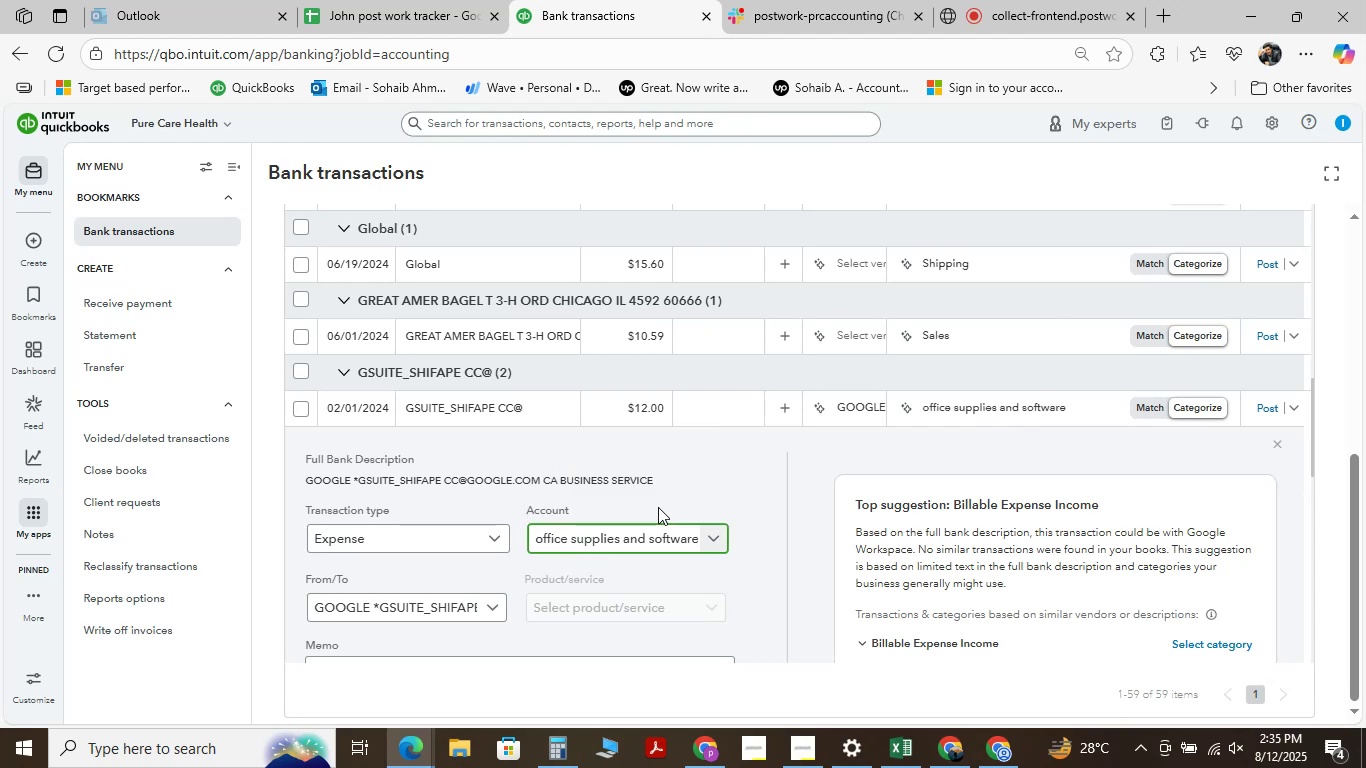 
scroll: coordinate [637, 470], scroll_direction: down, amount: 4.0
 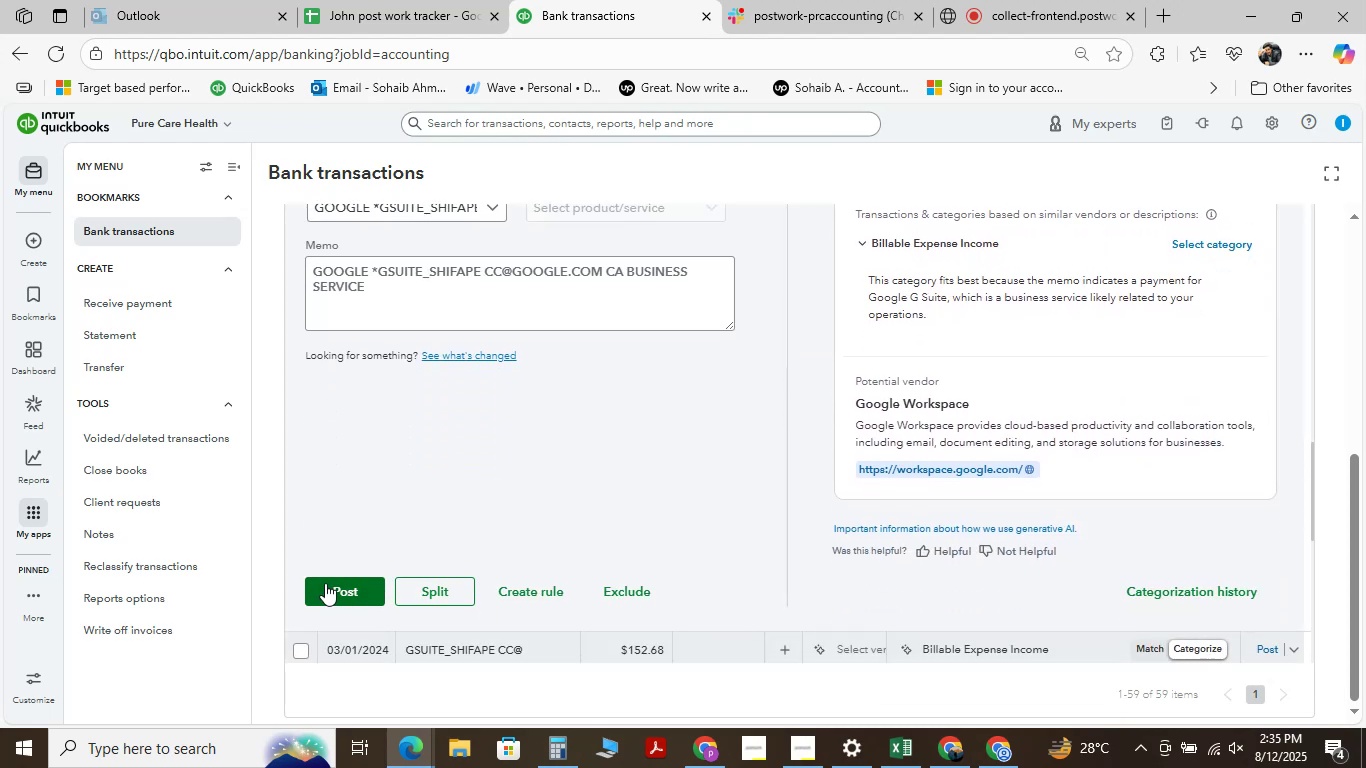 
left_click([325, 583])
 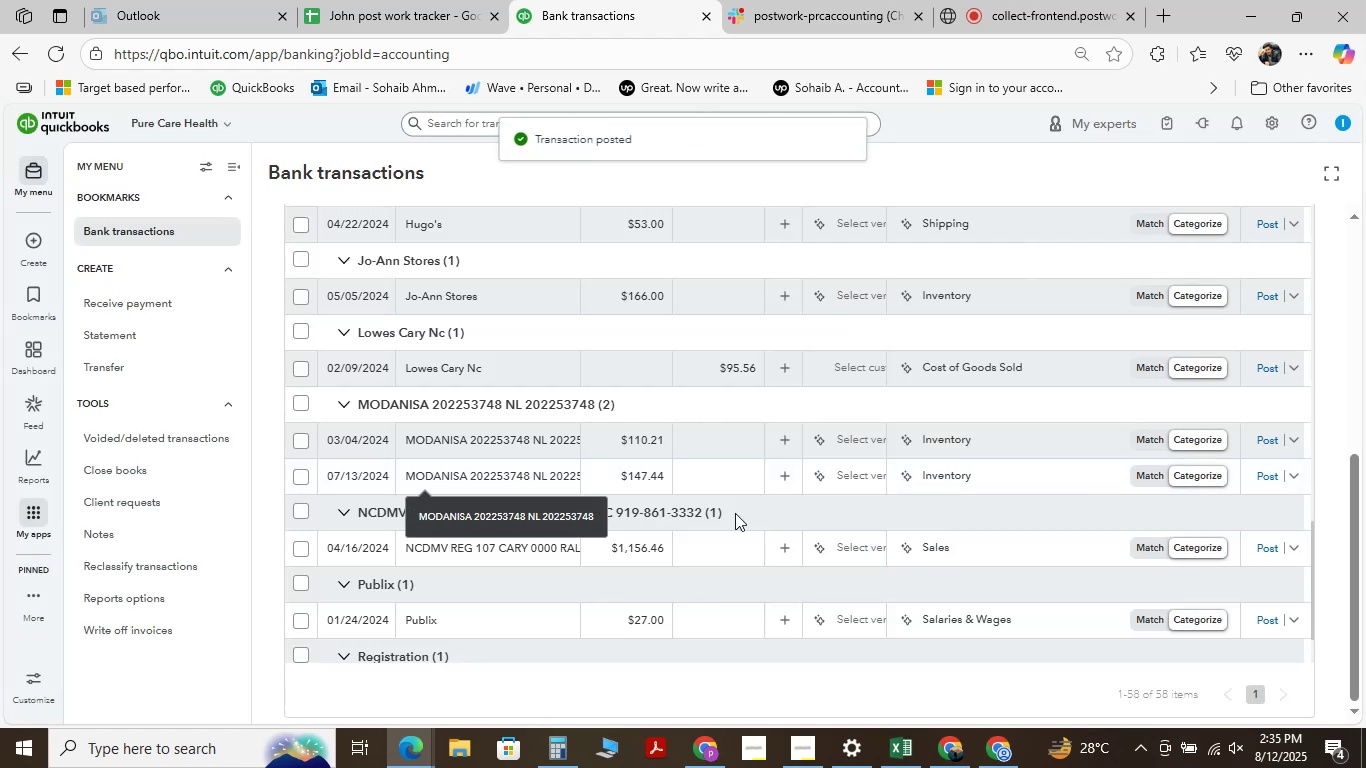 
left_click([1000, 8])
 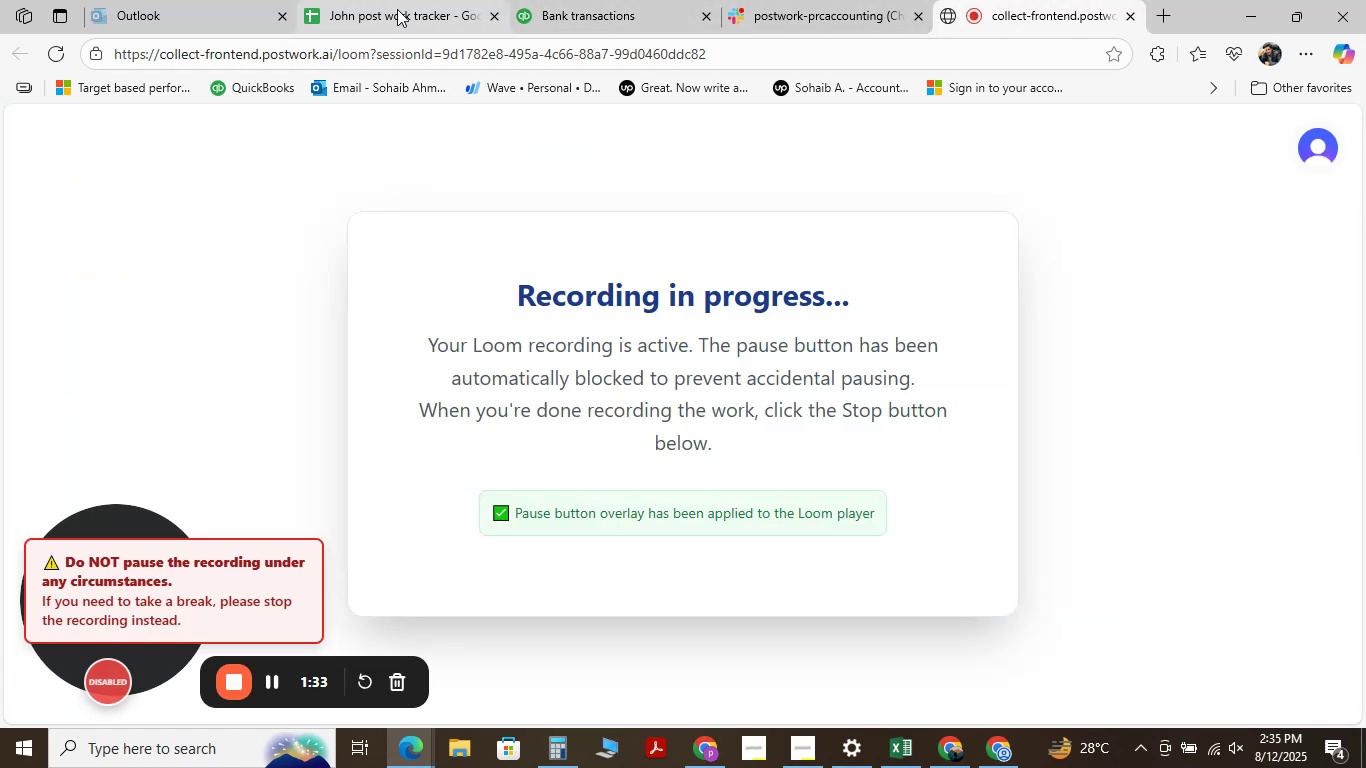 
left_click([397, 9])
 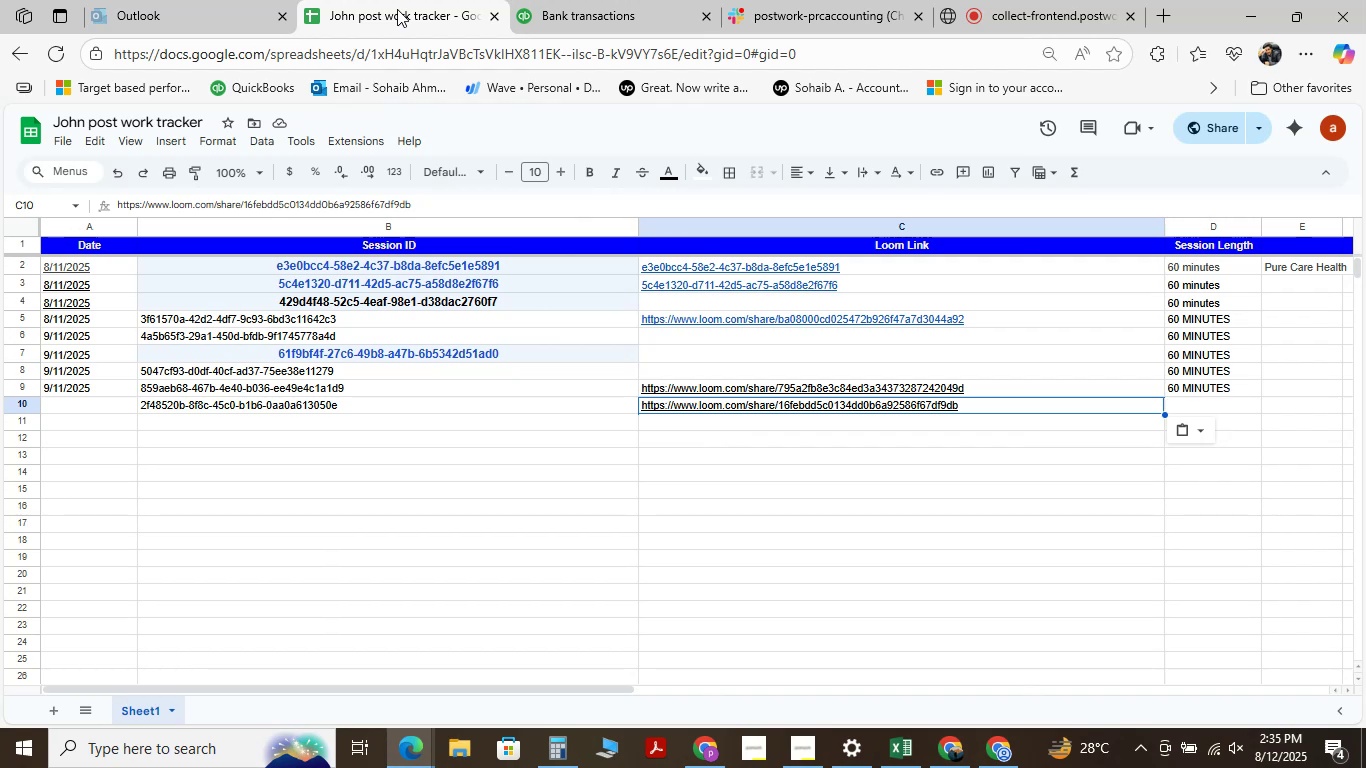 
wait(10.84)
 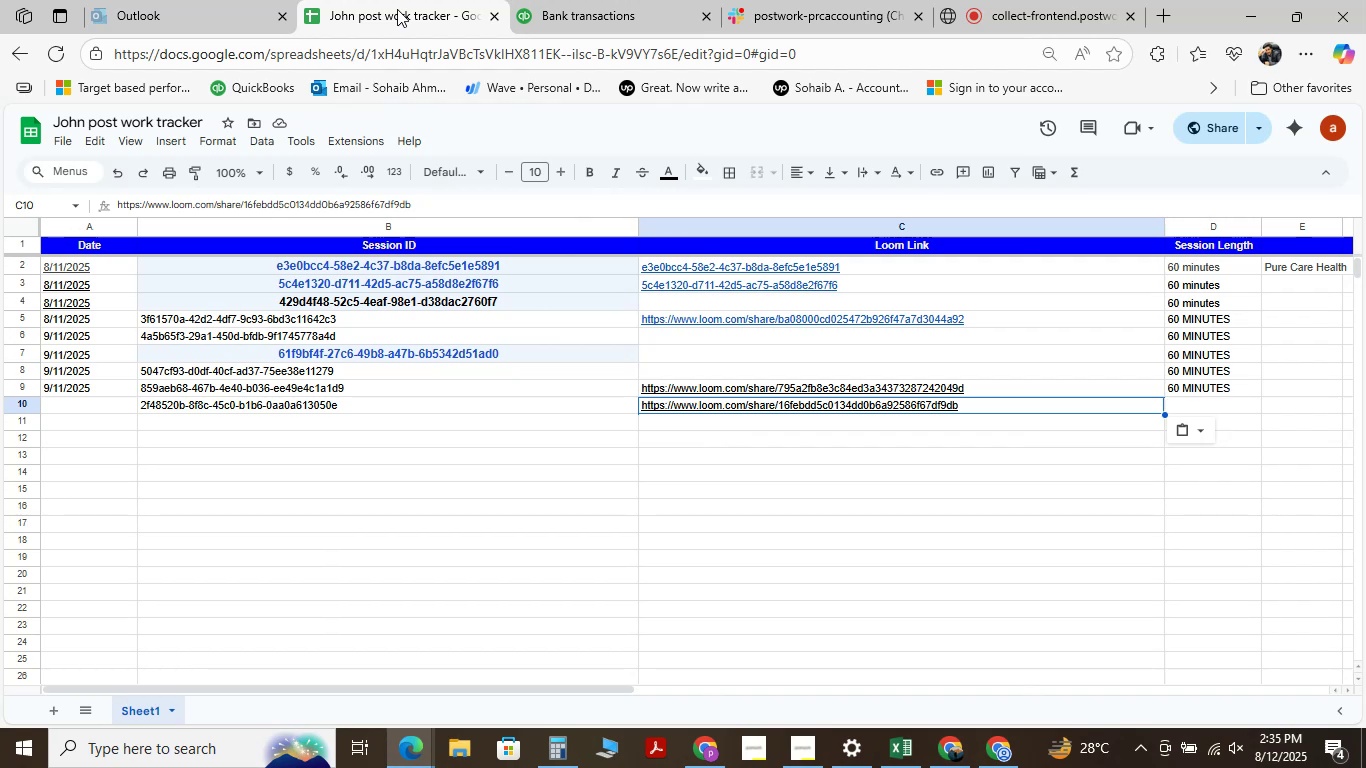 
mouse_move([1010, 4])
 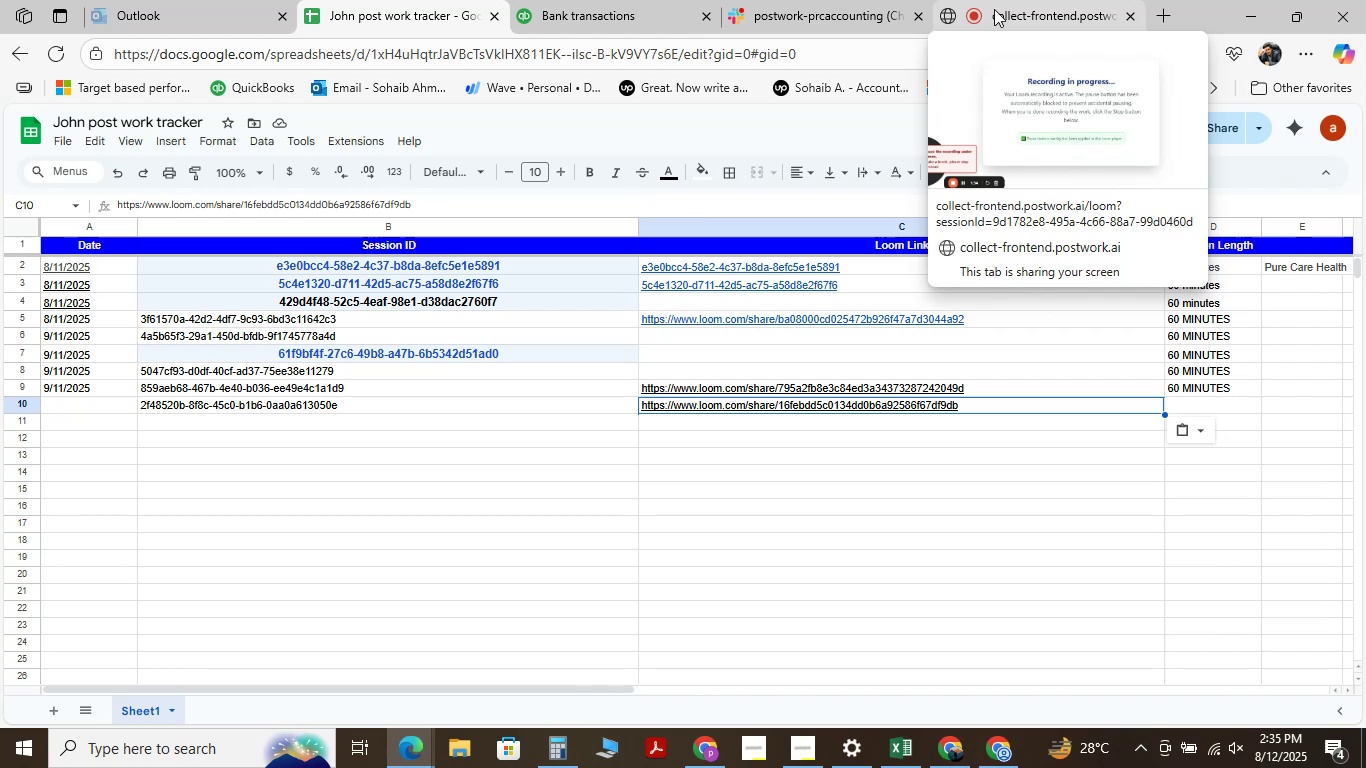 
left_click([994, 9])
 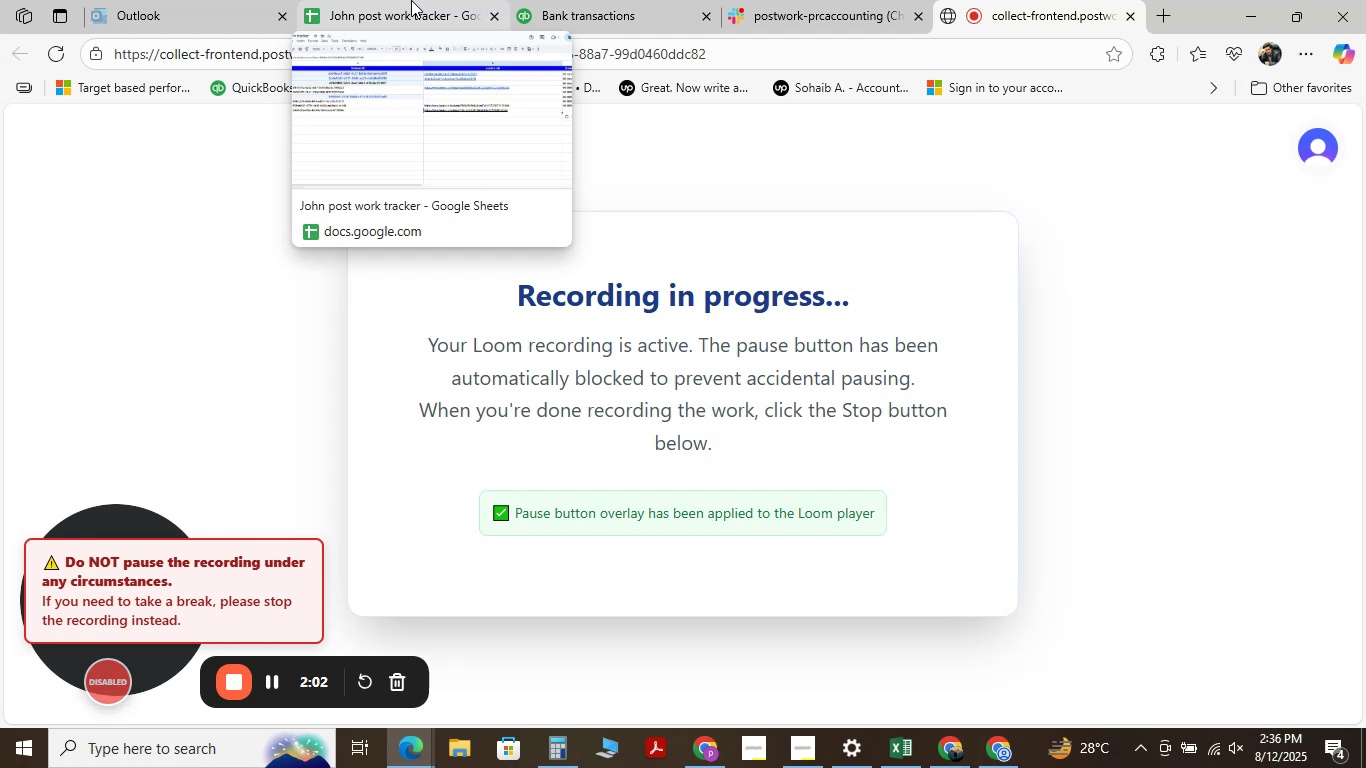 
wait(13.07)
 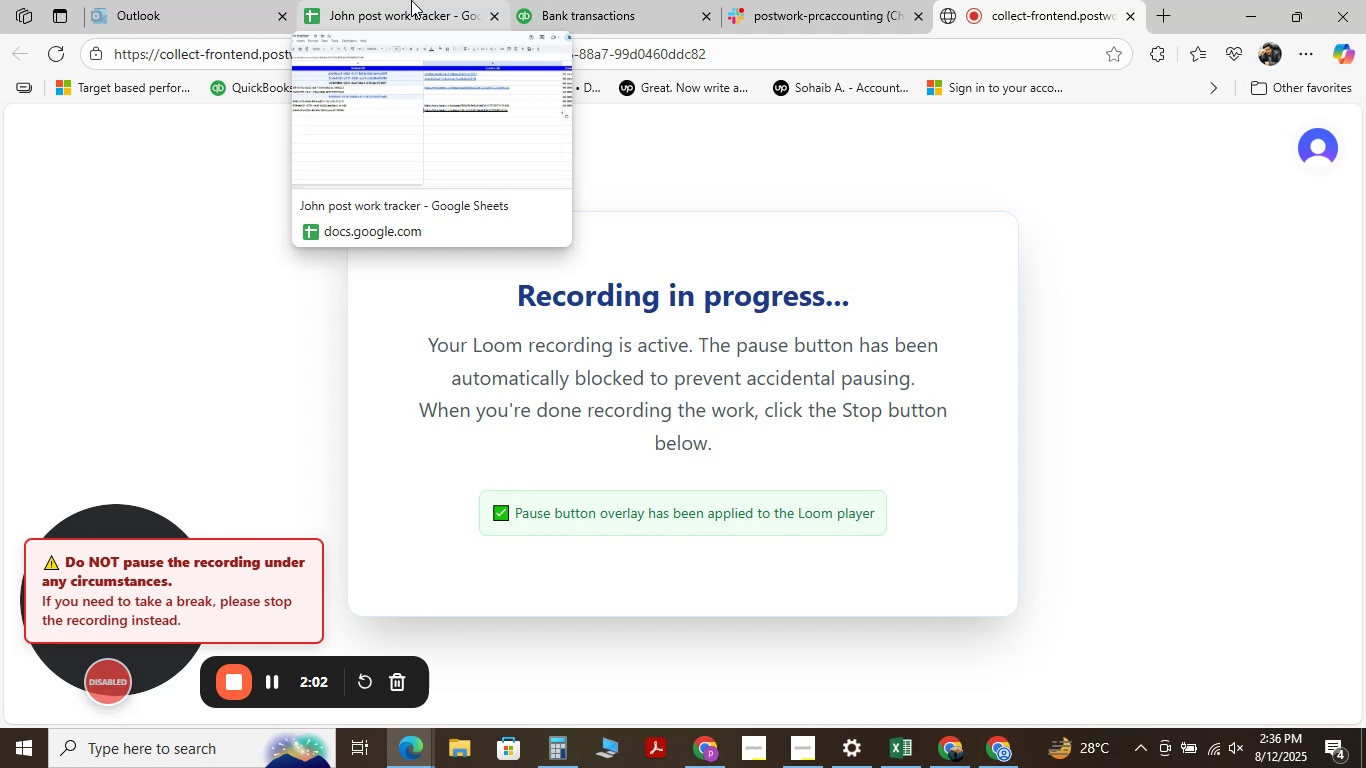 
mouse_move([440, 69])
 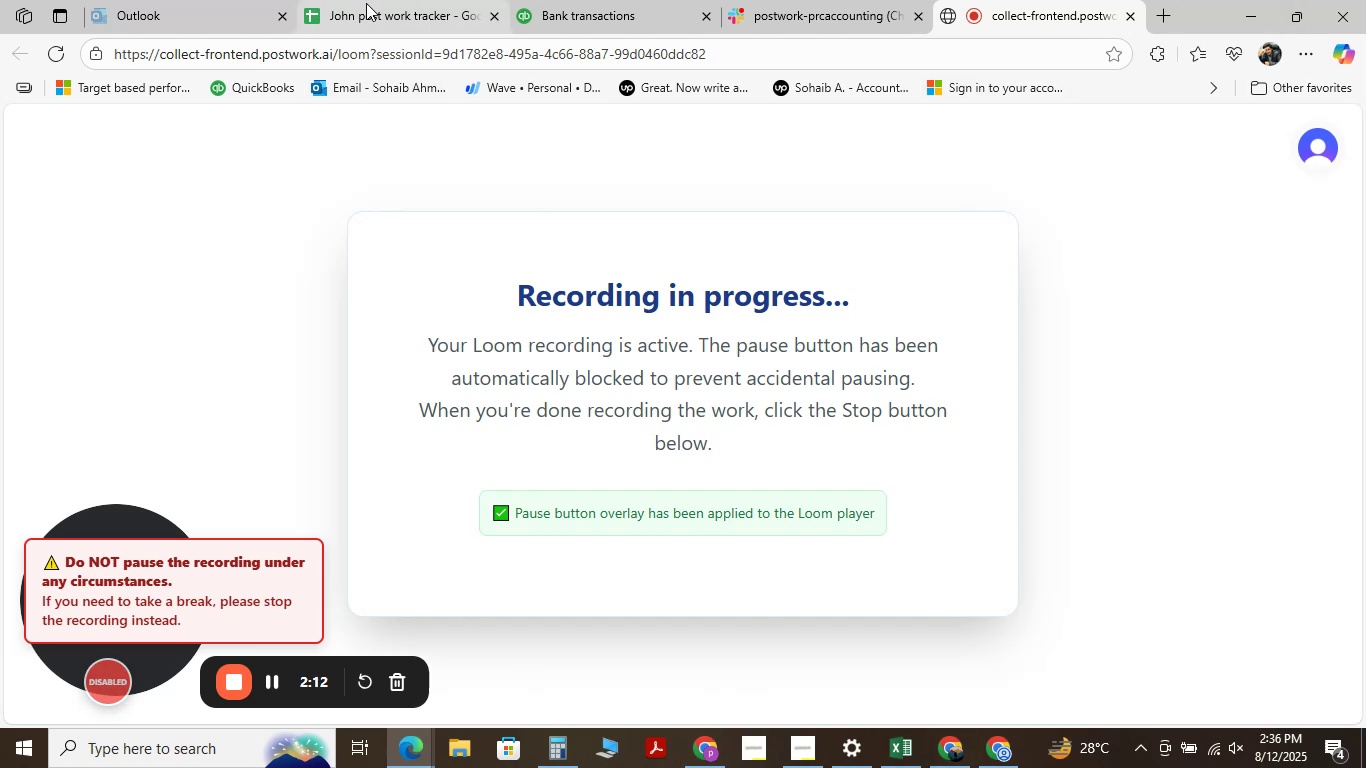 
left_click([629, 2])
 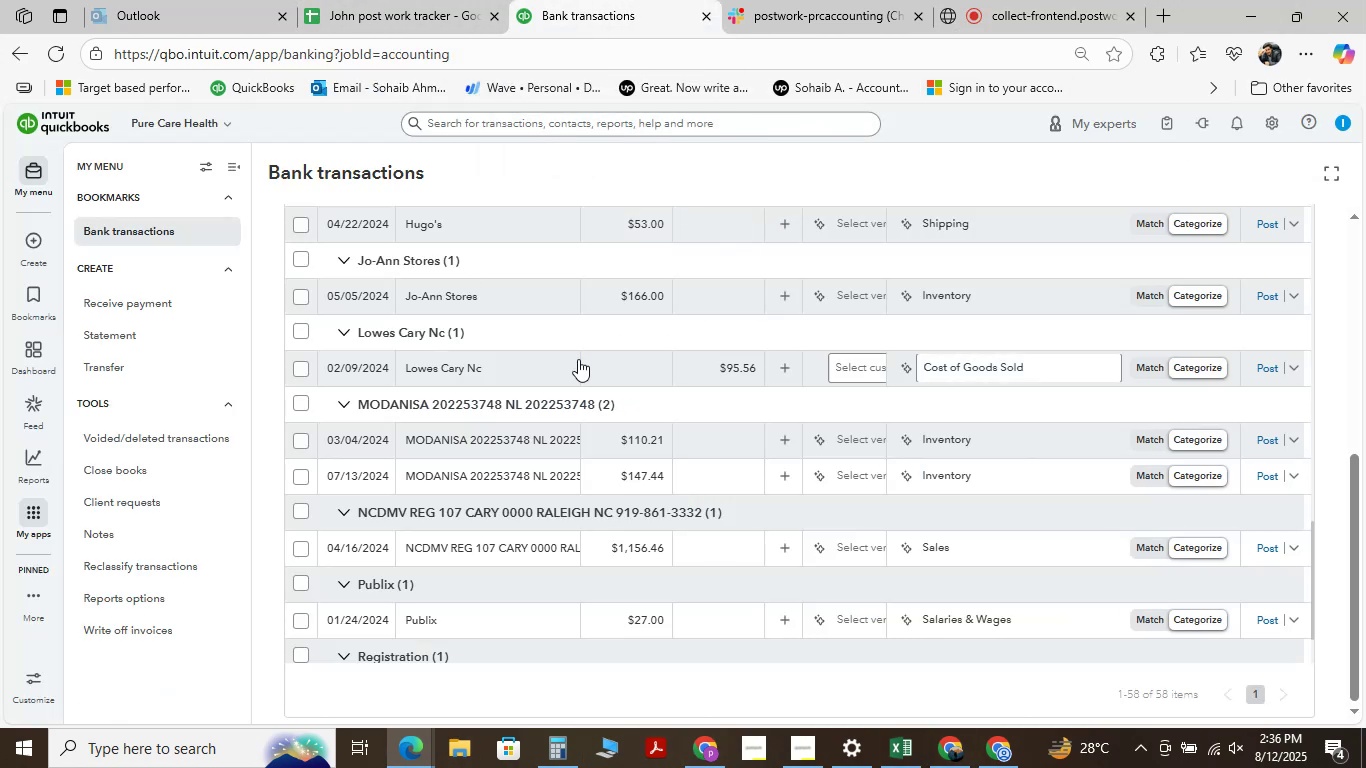 
scroll: coordinate [481, 445], scroll_direction: up, amount: 7.0
 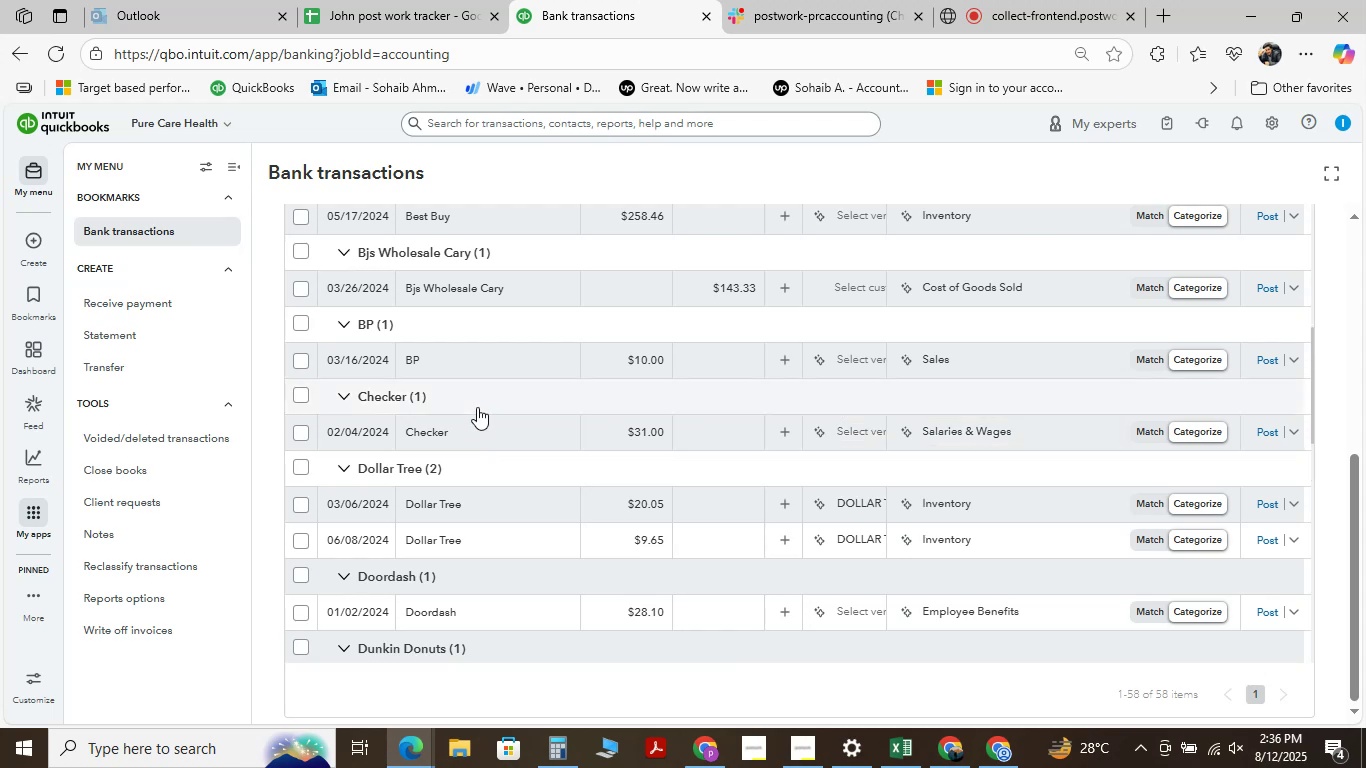 
left_click([422, 362])
 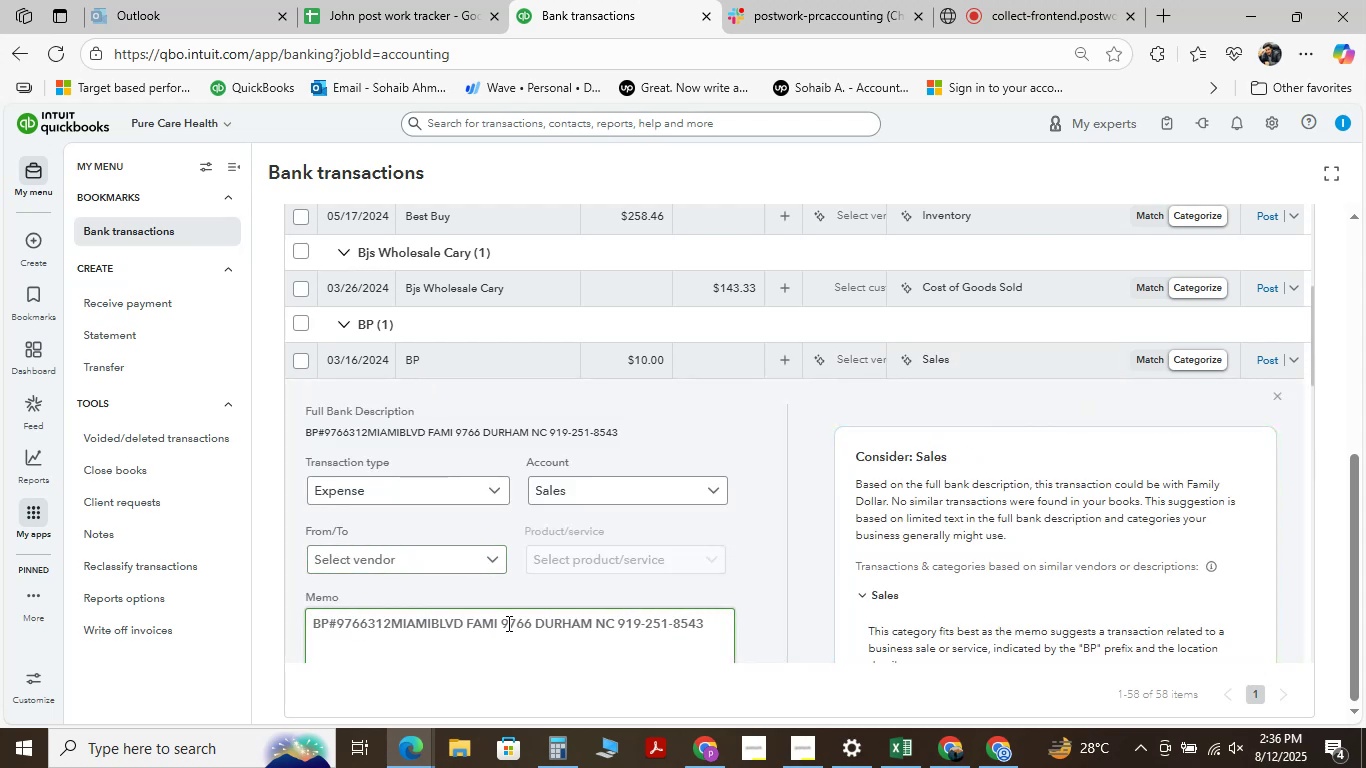 
wait(6.44)
 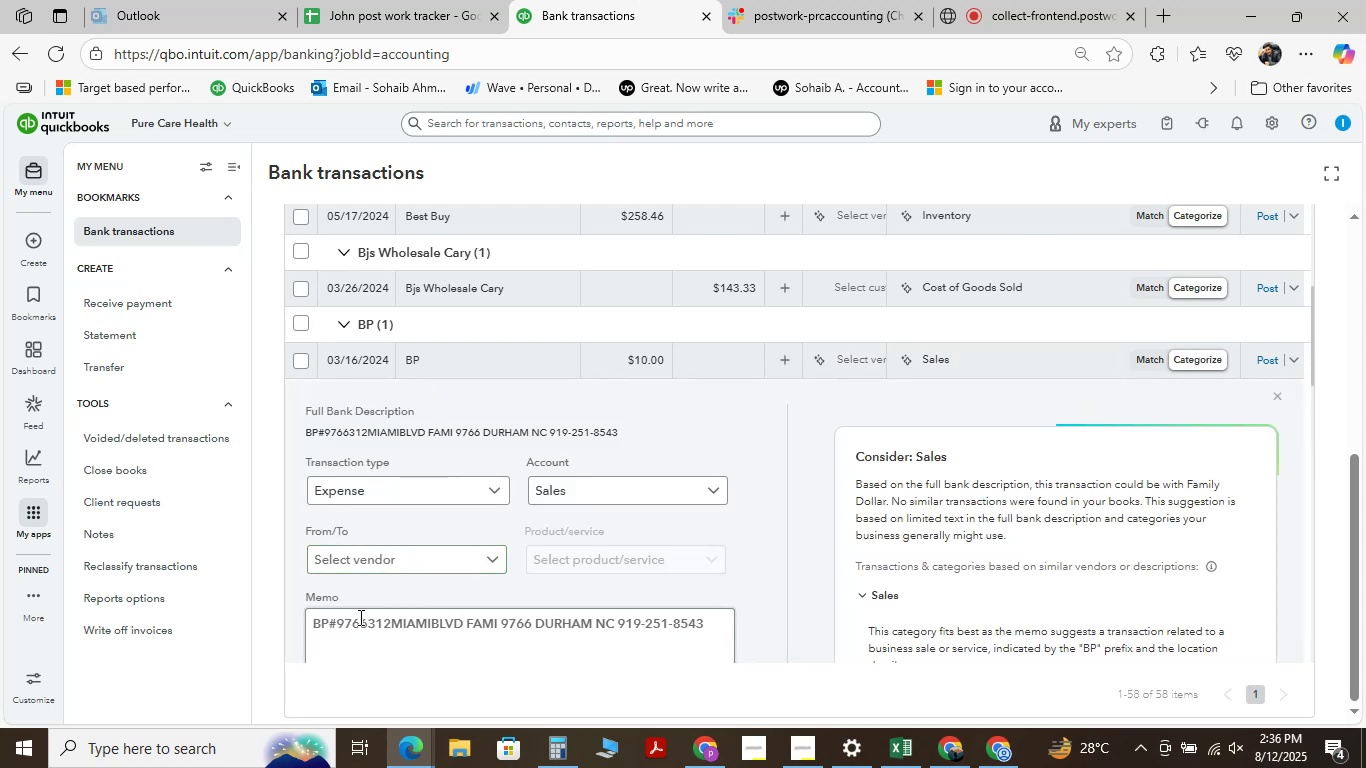 
left_click_drag(start_coordinate=[494, 626], to_coordinate=[305, 632])
 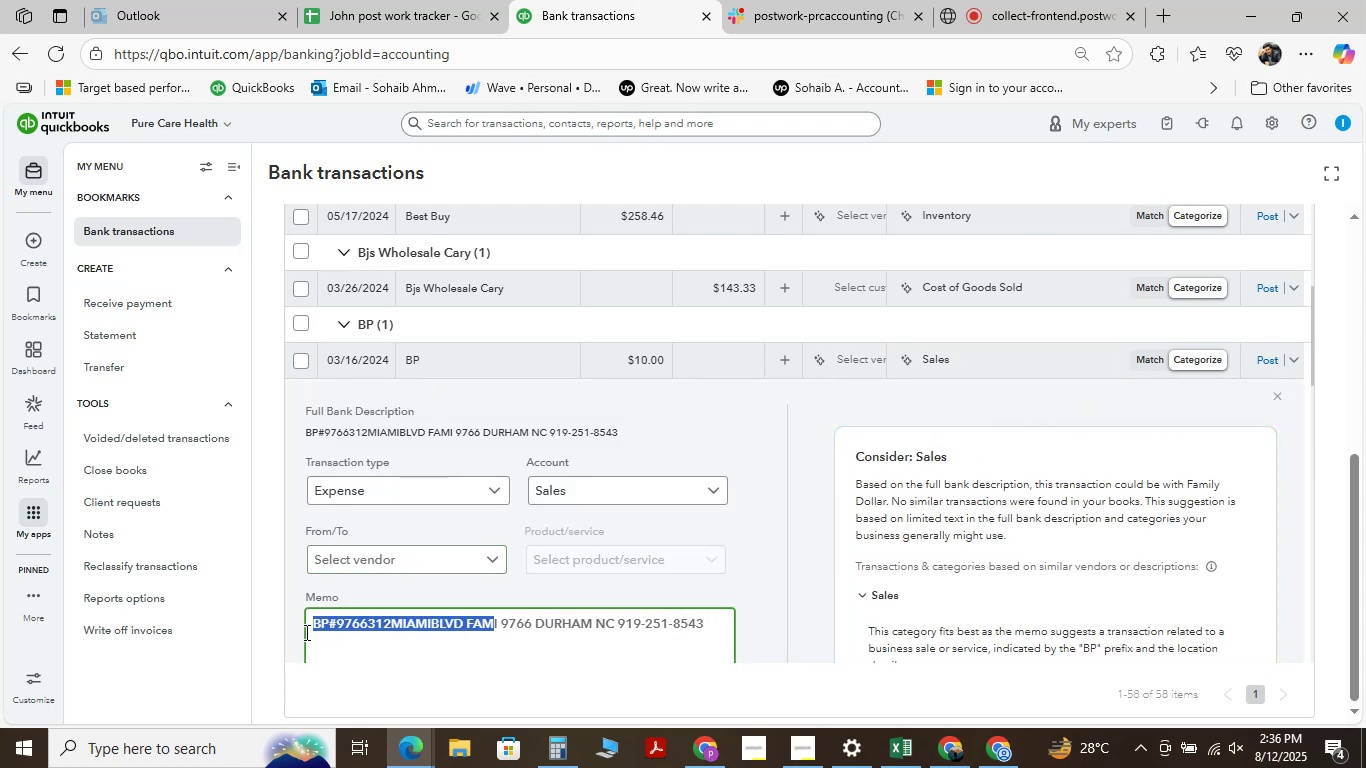 
key(Control+C)
 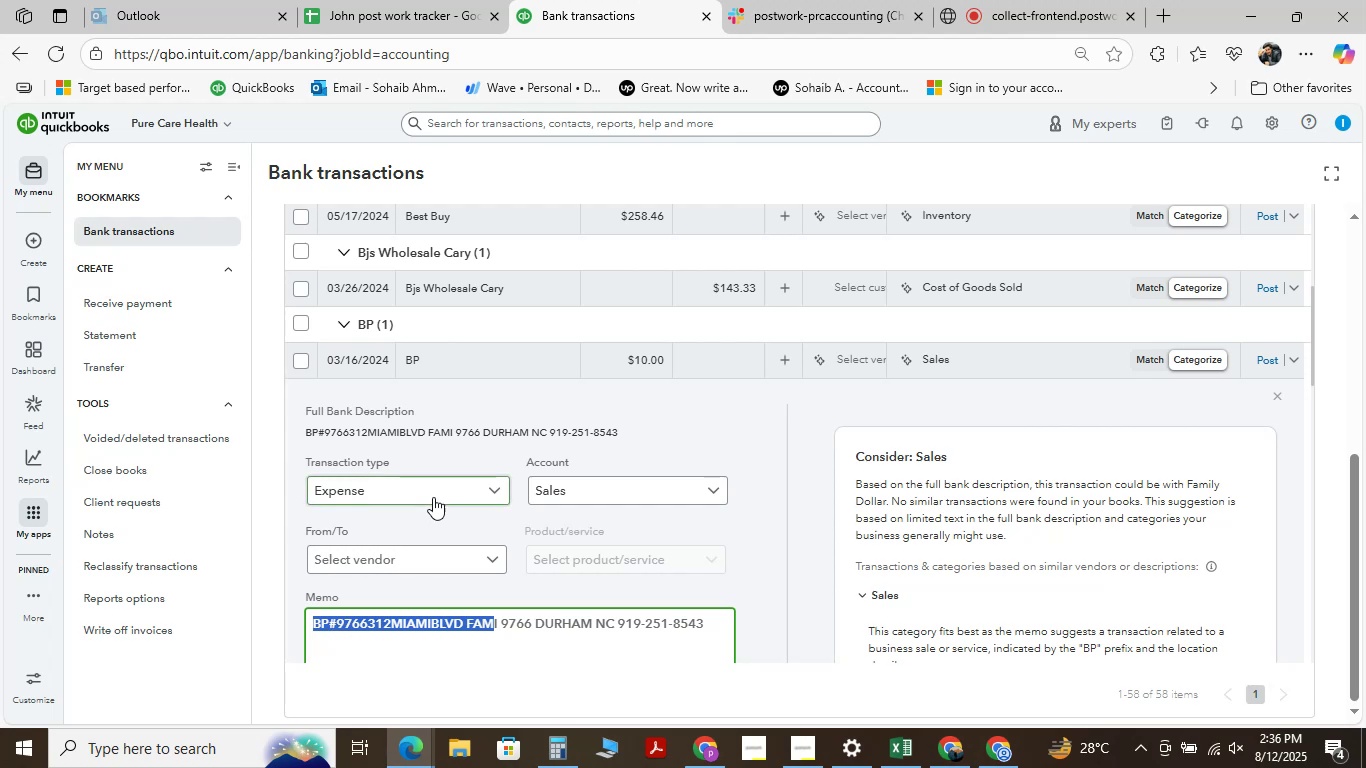 
wait(5.33)
 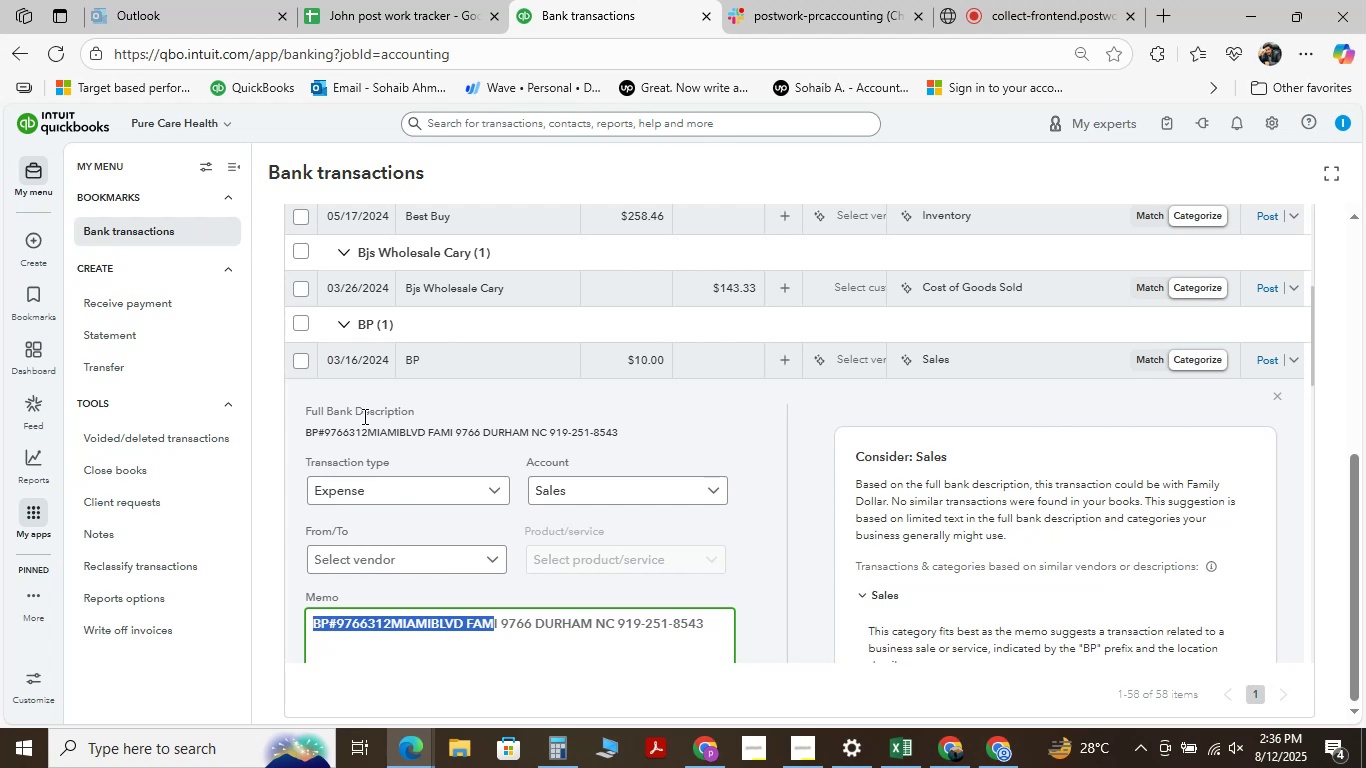 
mouse_move([882, 12])
 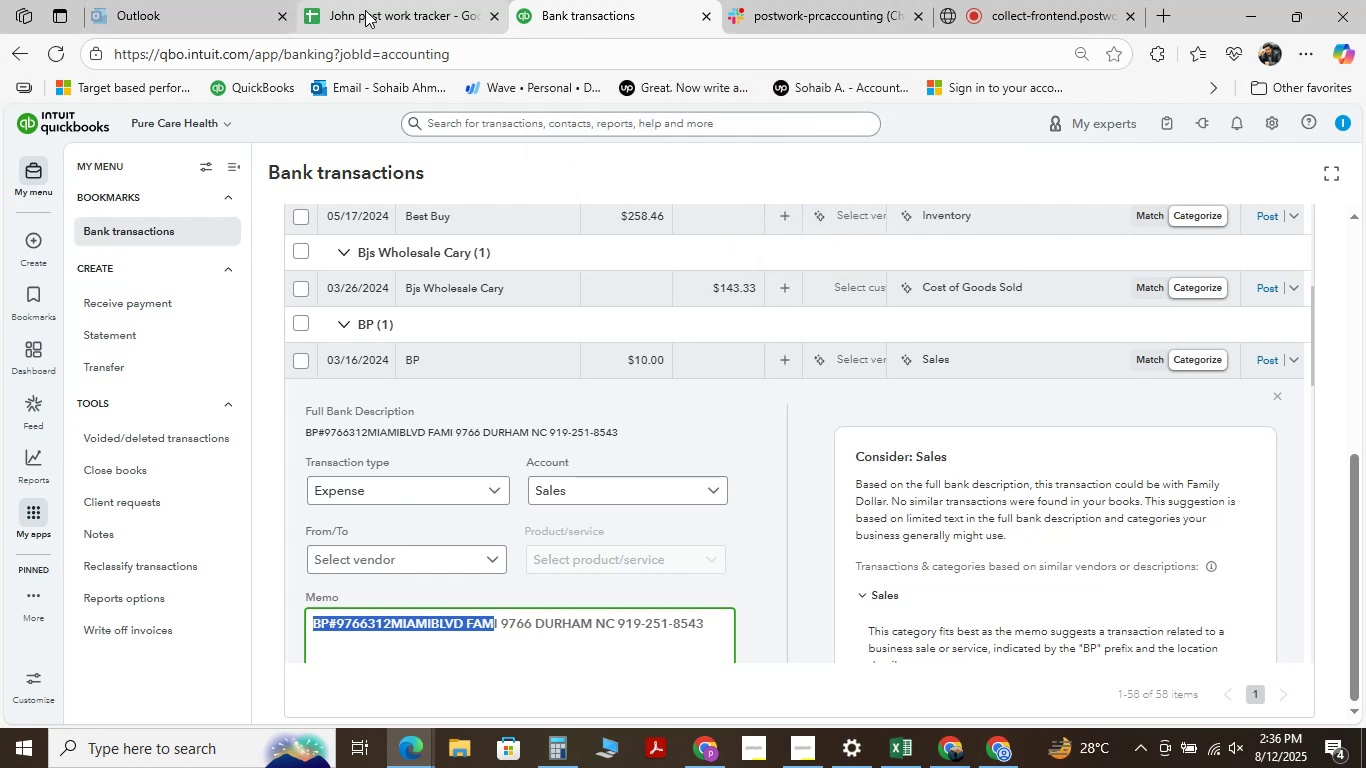 
wait(5.74)
 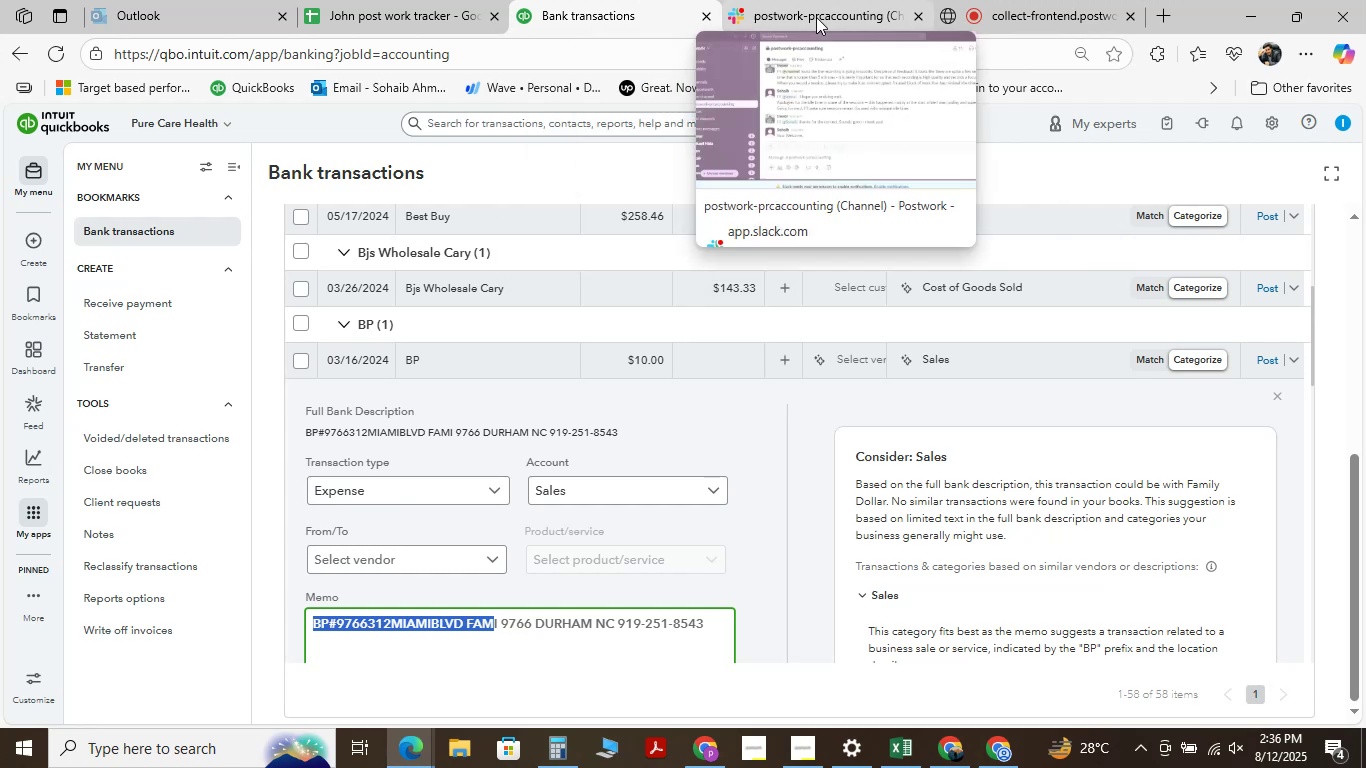 
left_click([945, 762])
 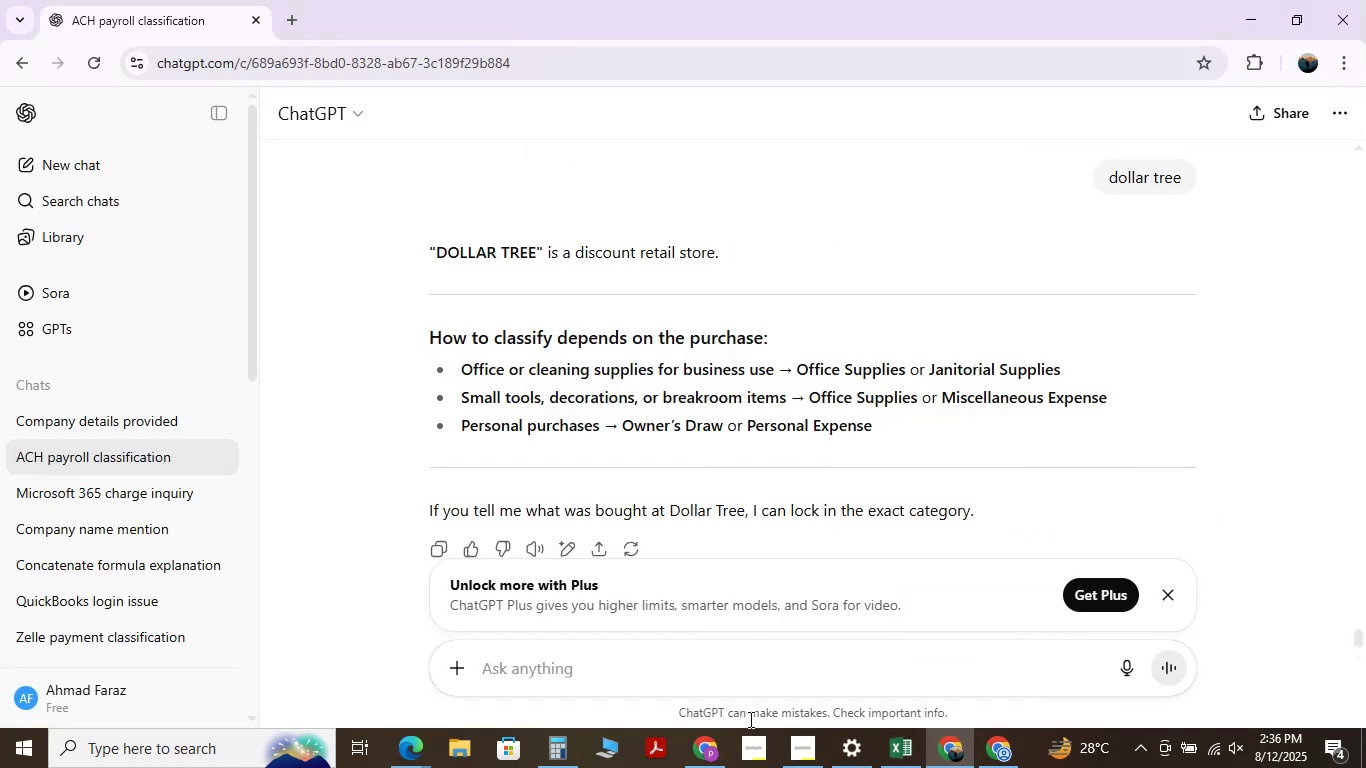 
key(Control+V)
 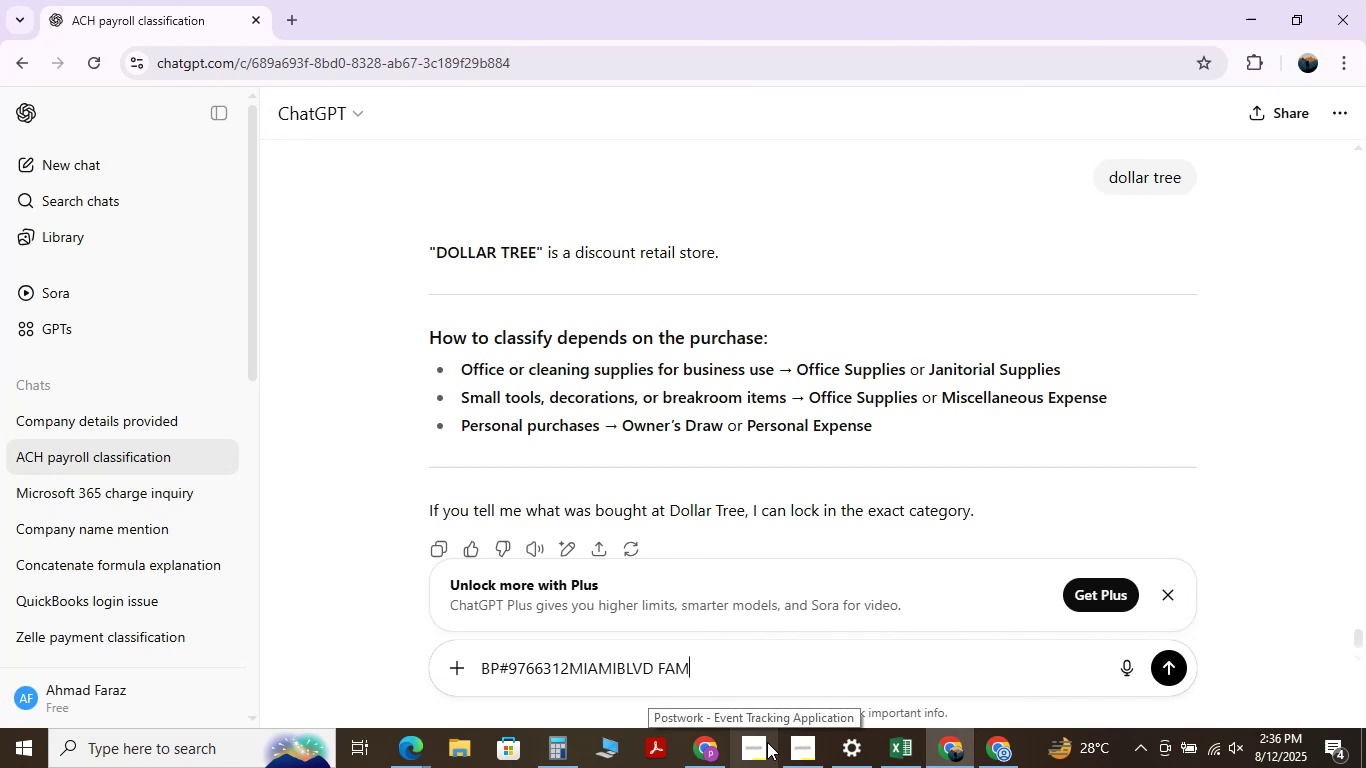 
wait(10.47)
 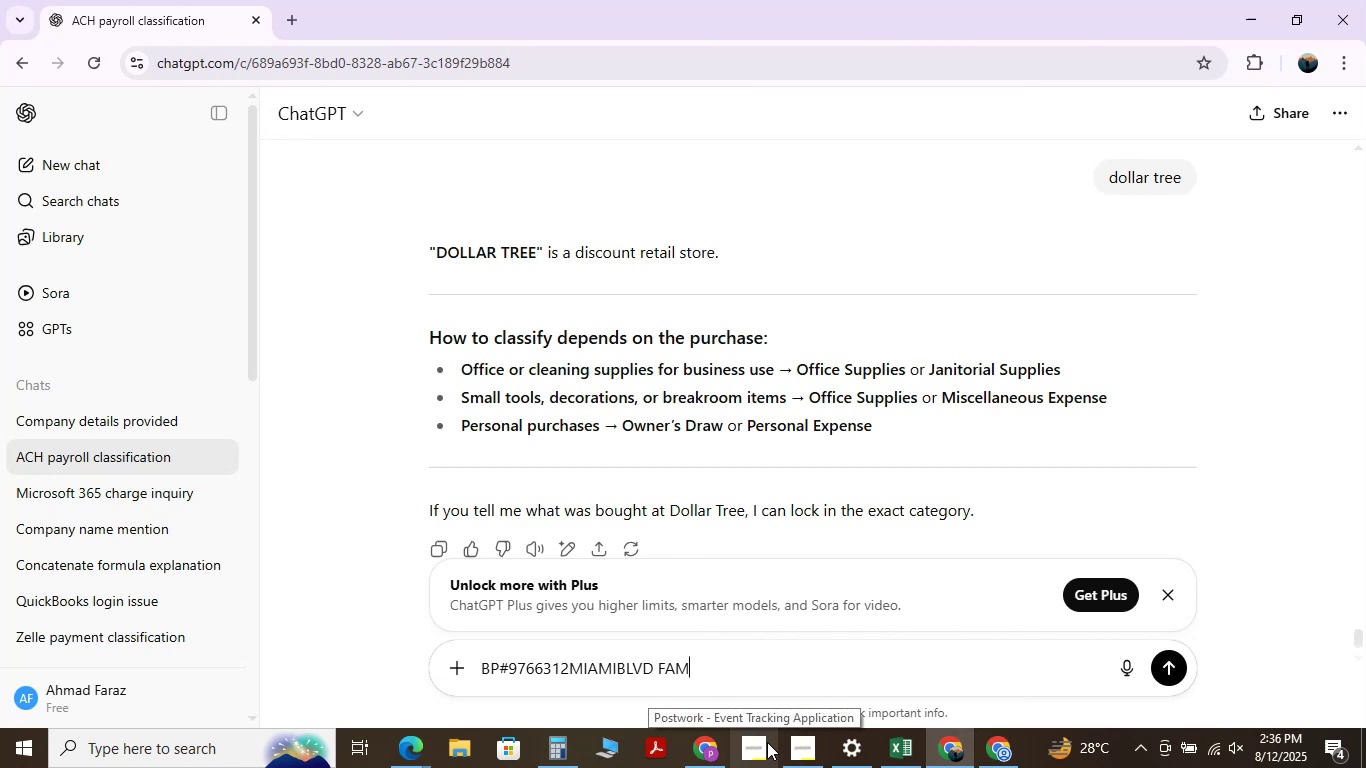 
key(NumpadEnter)
 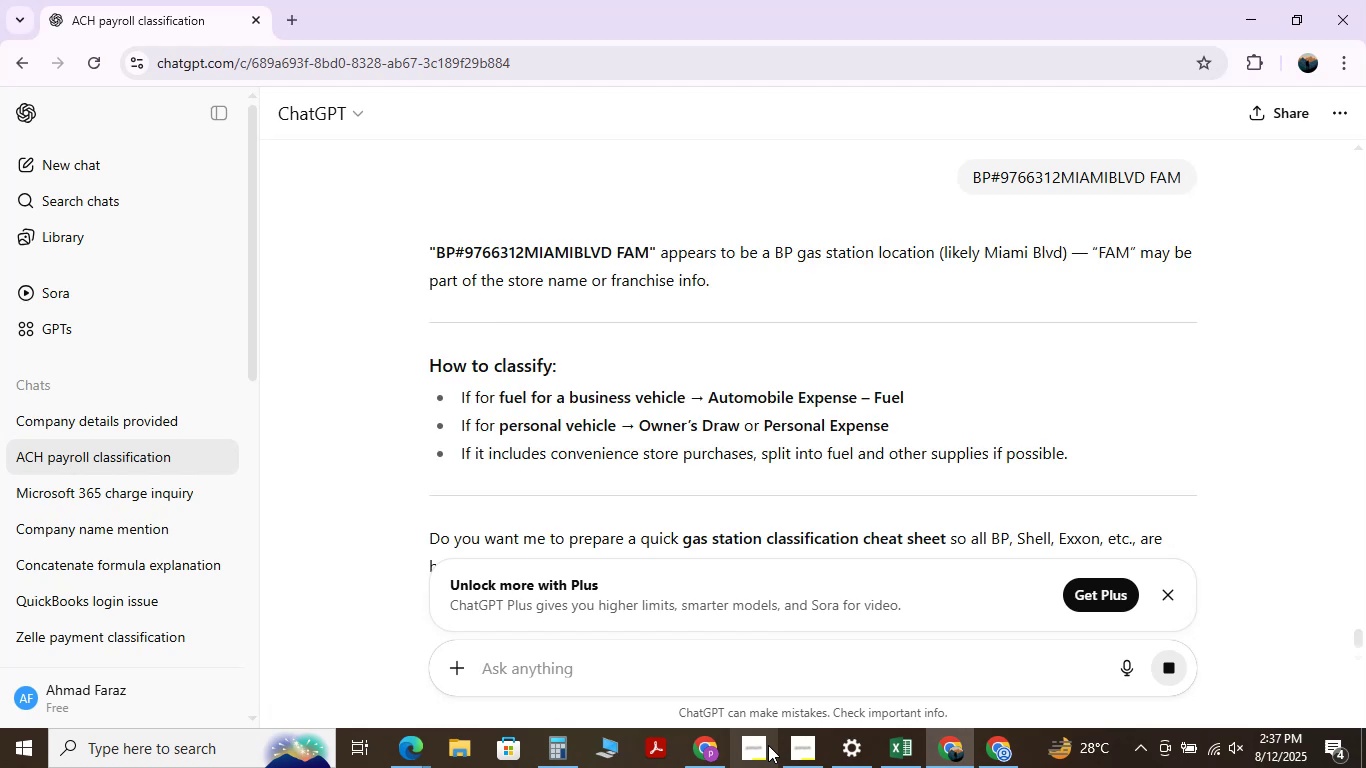 
wait(7.14)
 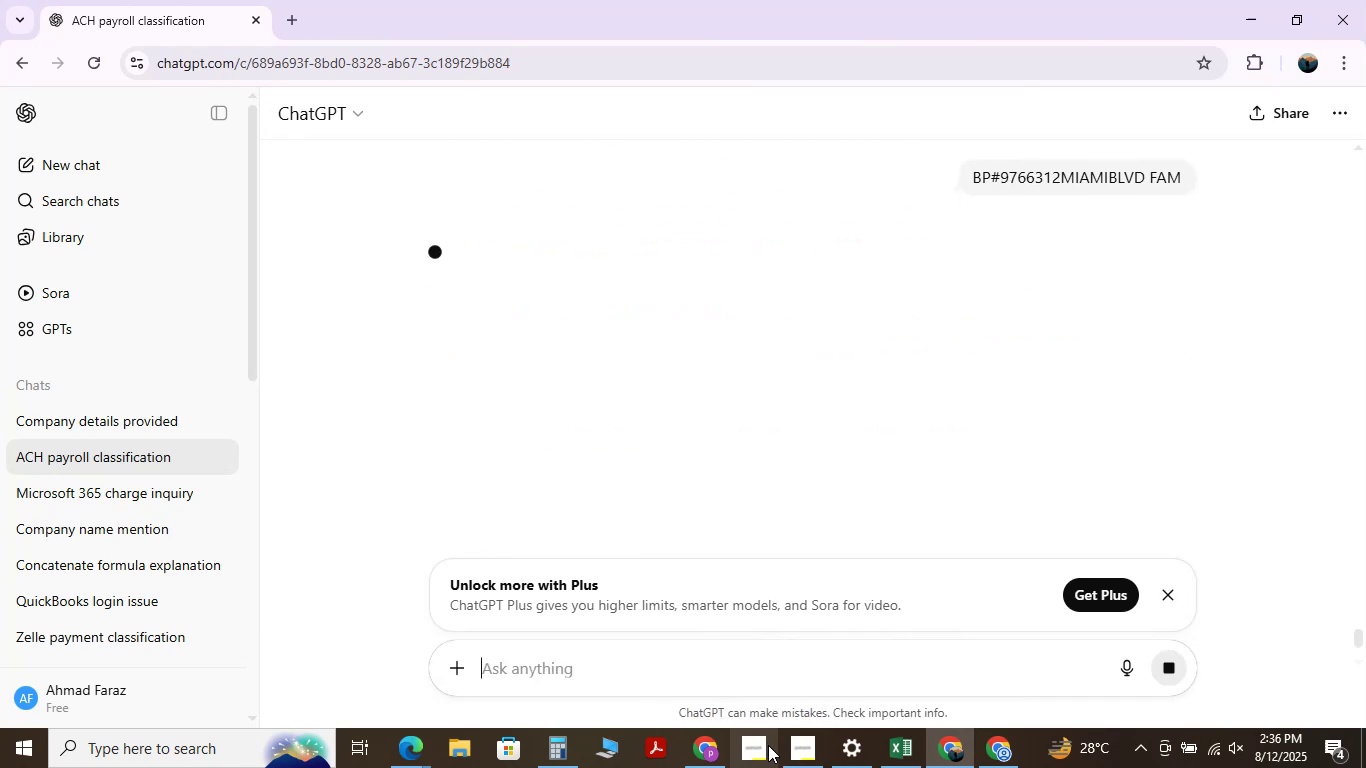 
mouse_move([782, 752])
 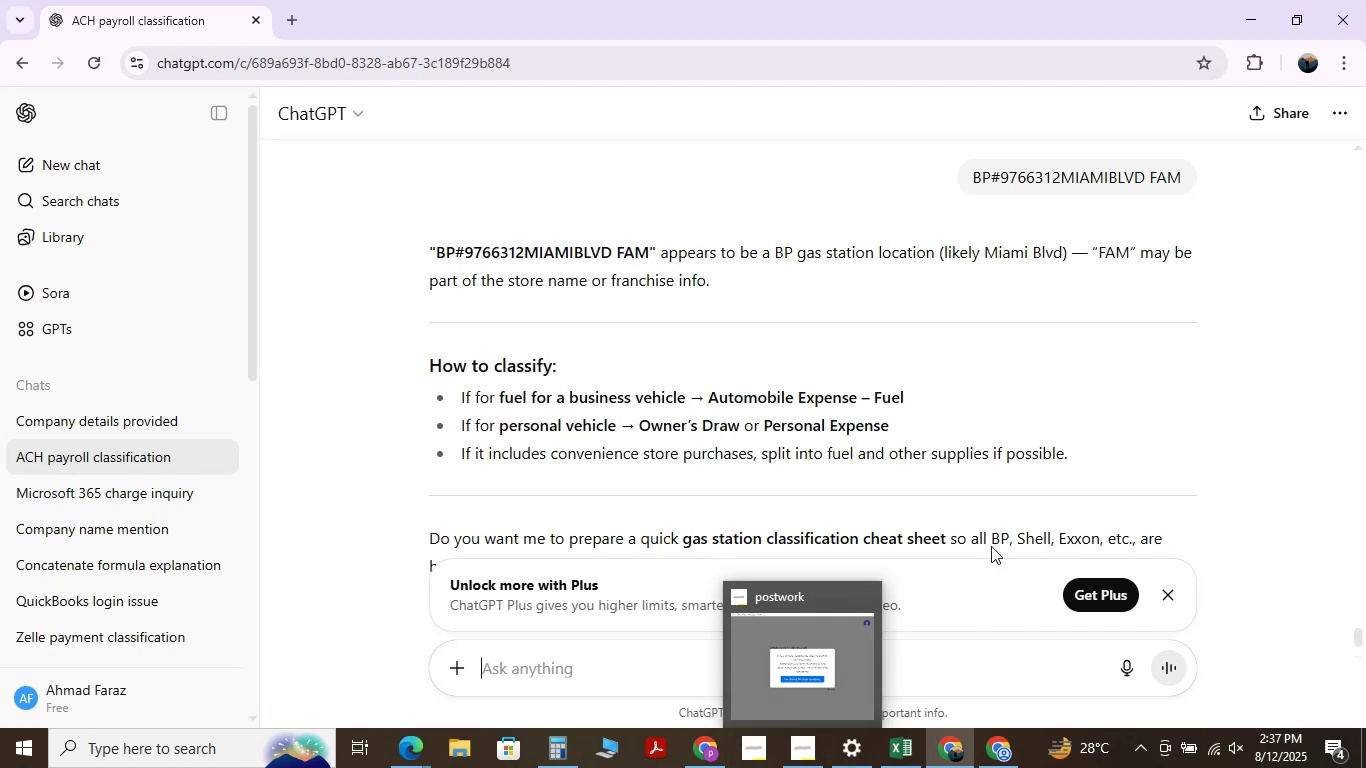 
scroll: coordinate [958, 348], scroll_direction: down, amount: 4.0
 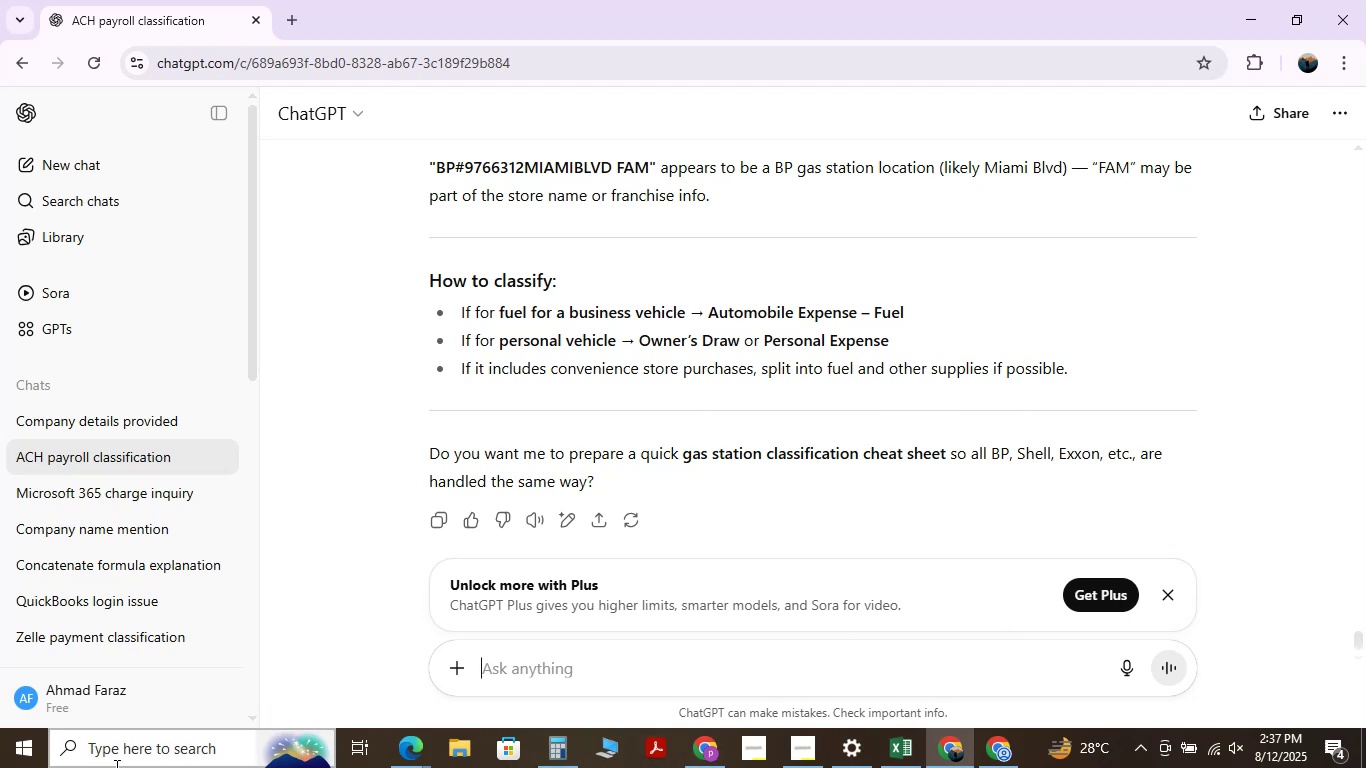 
wait(19.99)
 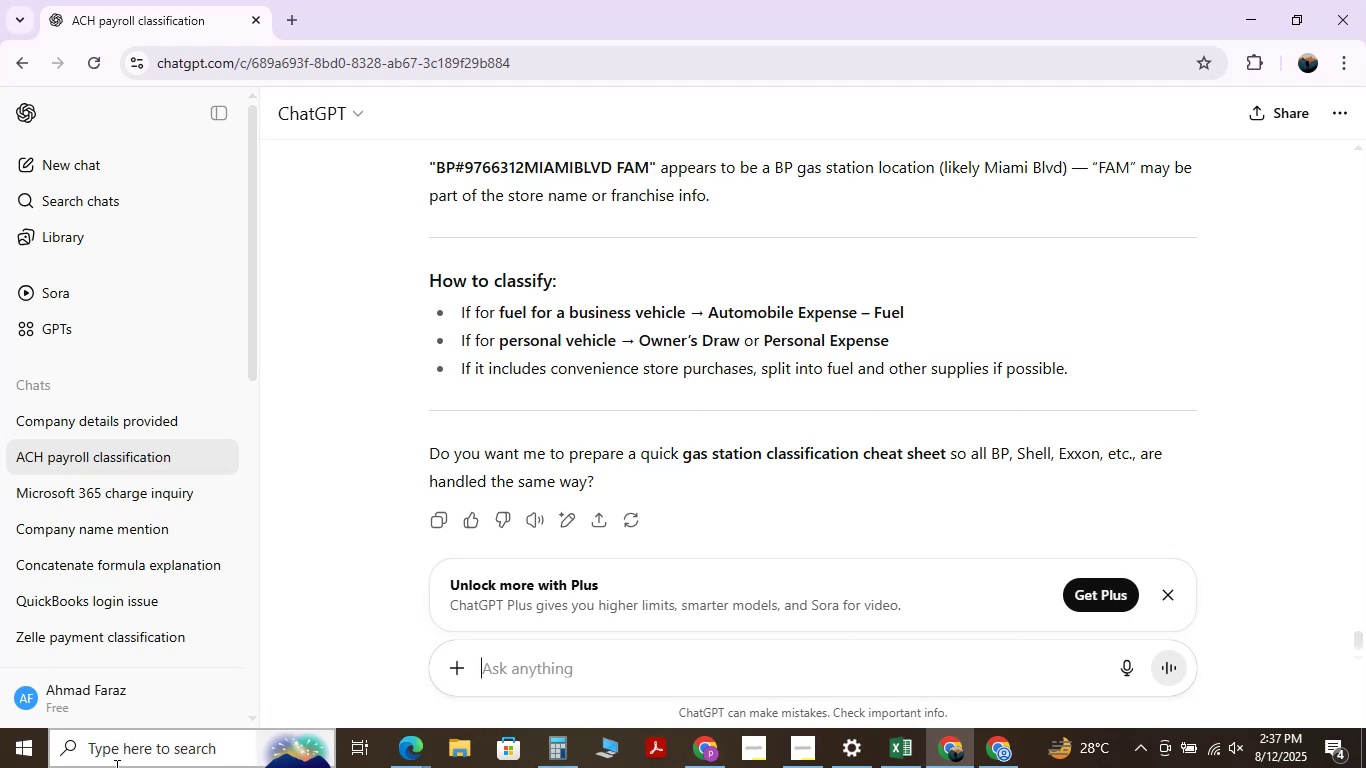 
scroll: coordinate [721, 509], scroll_direction: down, amount: 8.0
 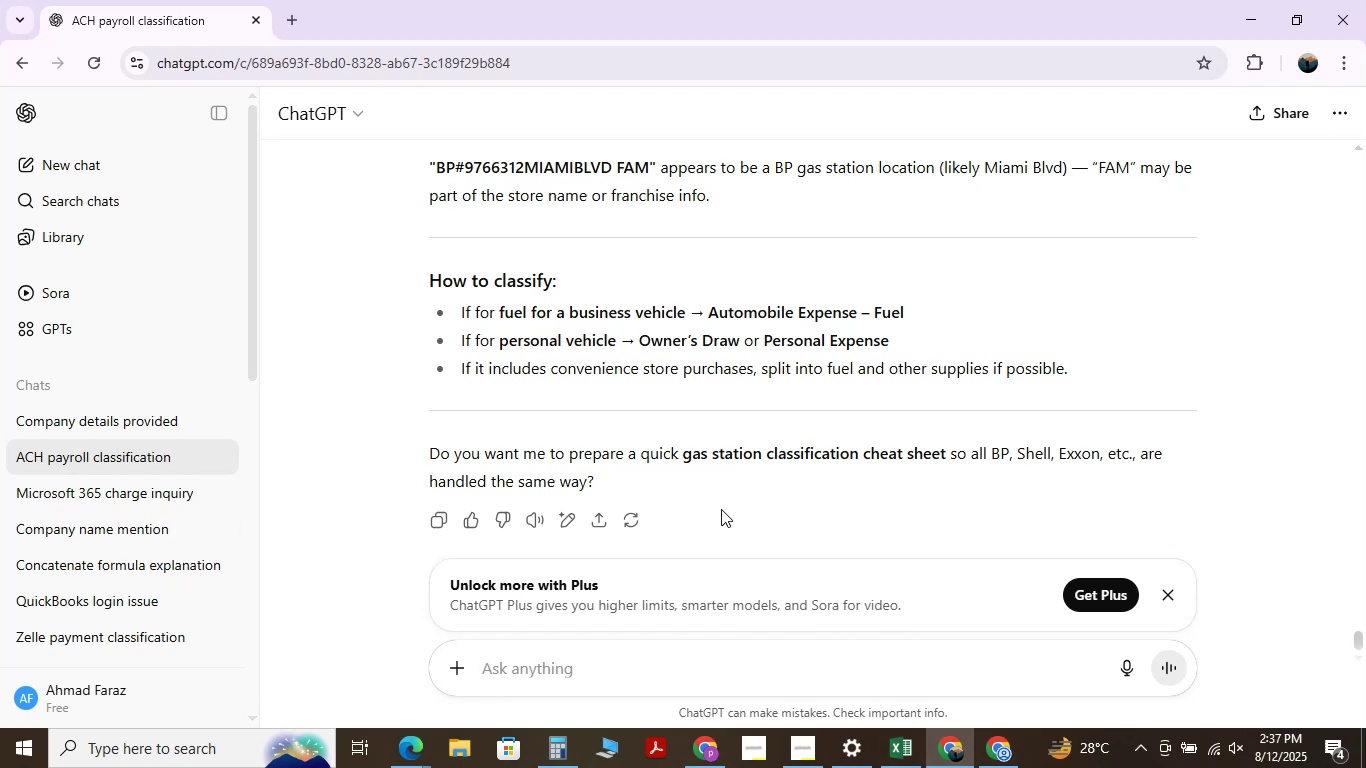 
key(Control+V)
 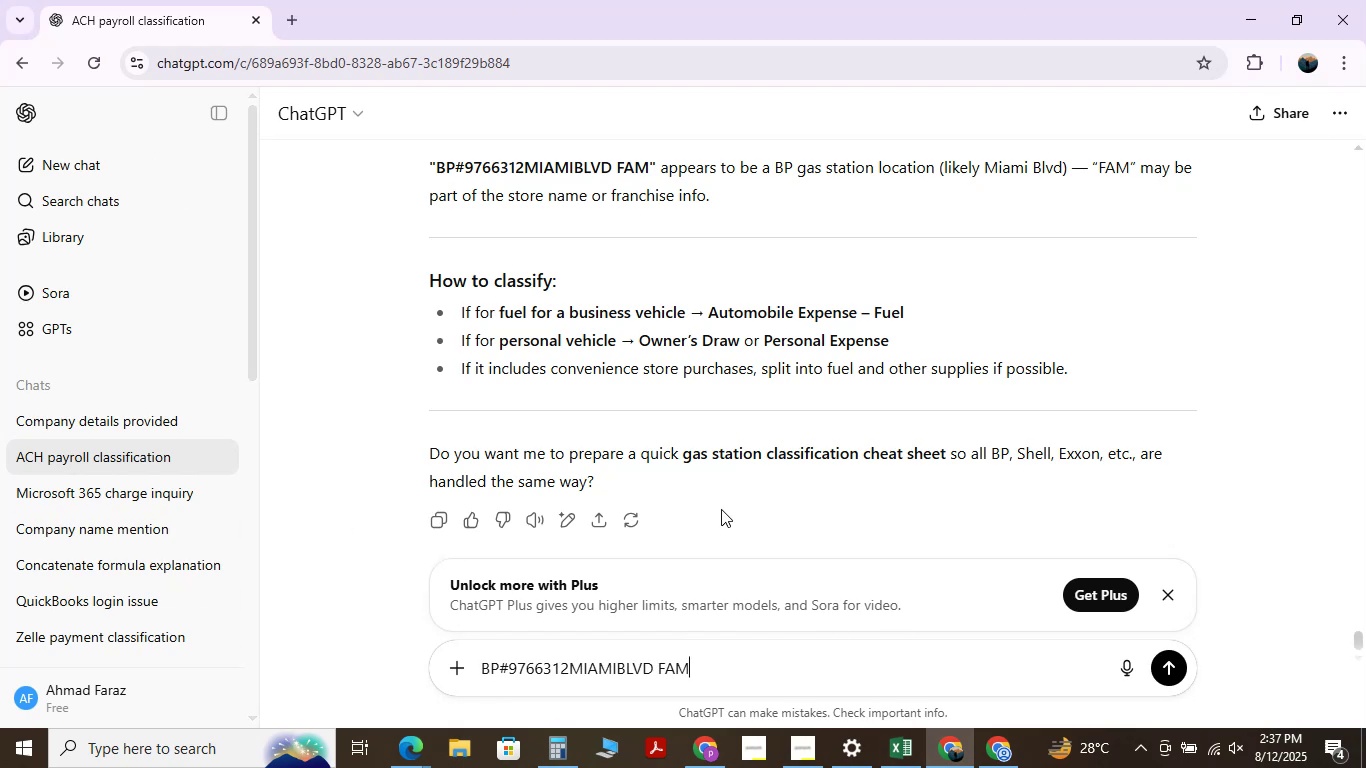 
key(NumpadEnter)
 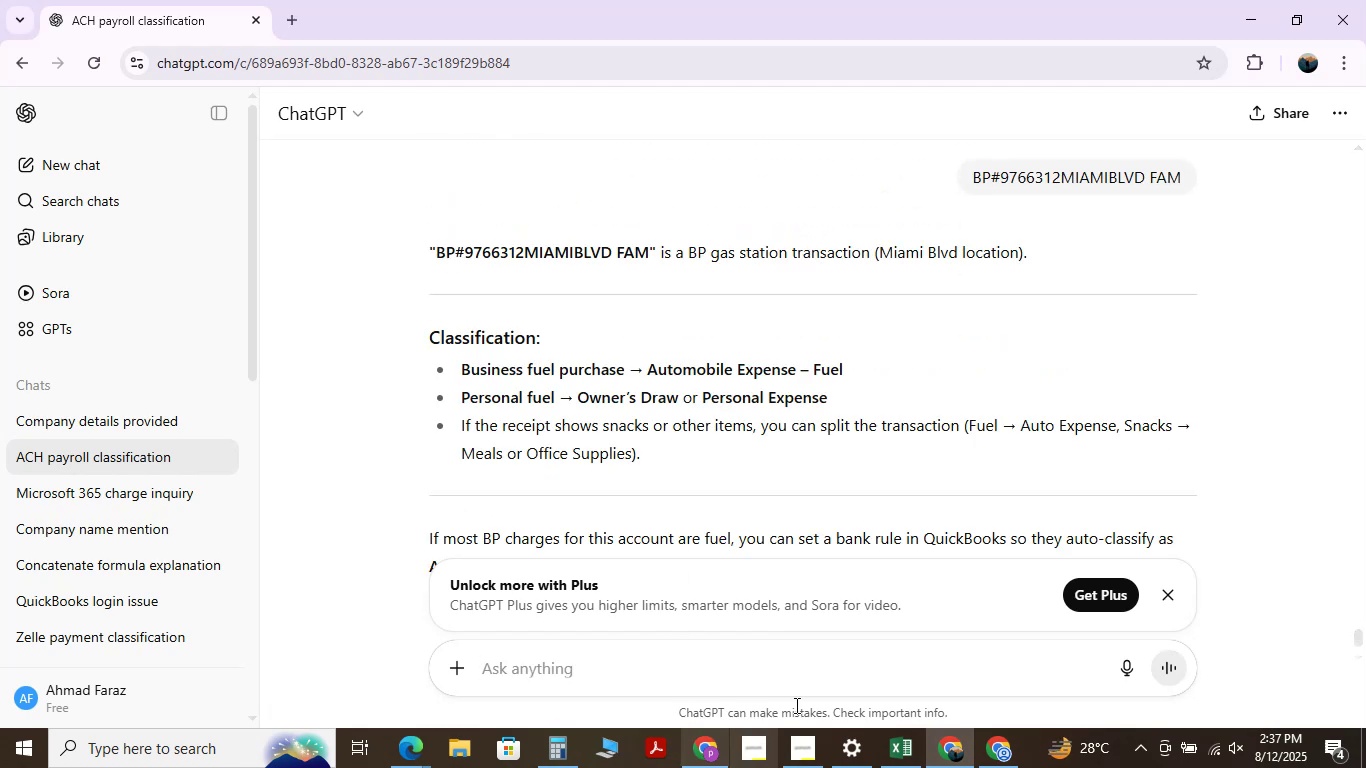 
wait(6.53)
 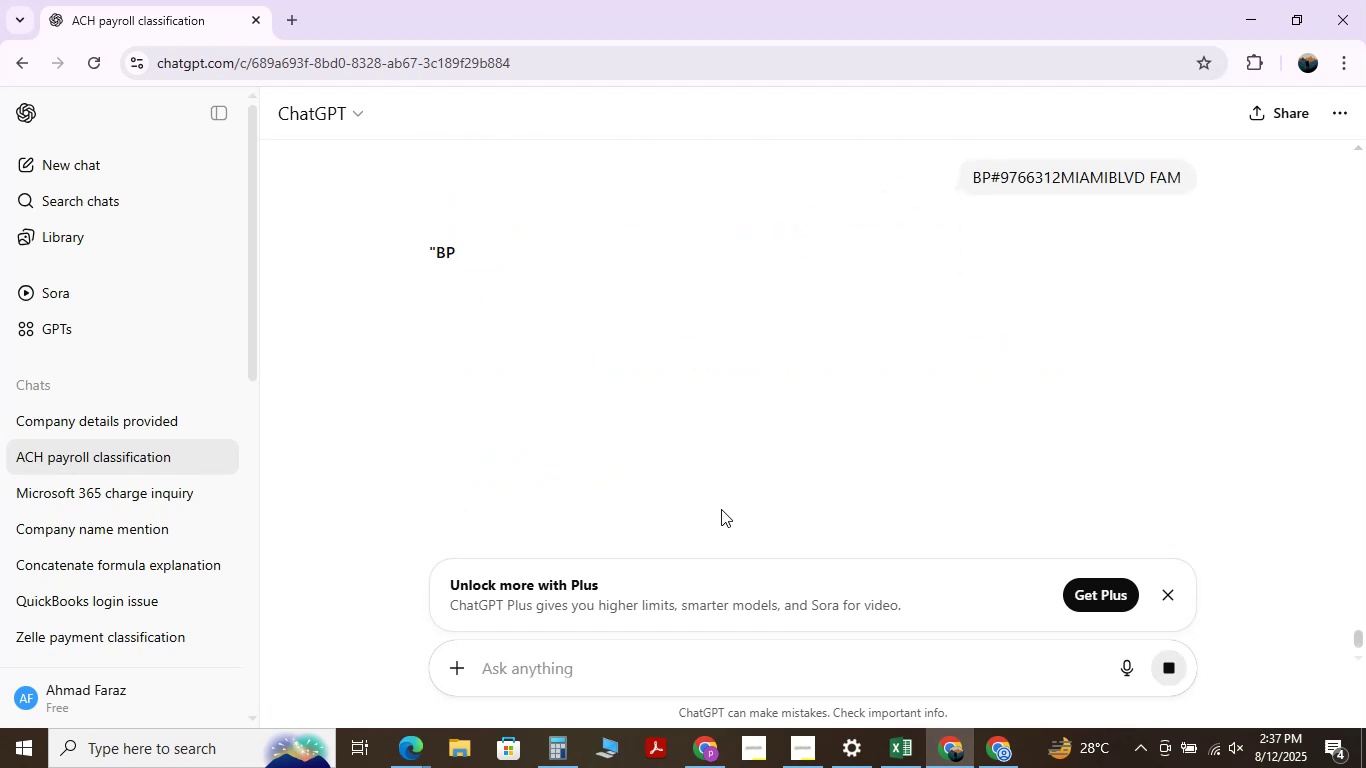 
left_click([894, 749])
 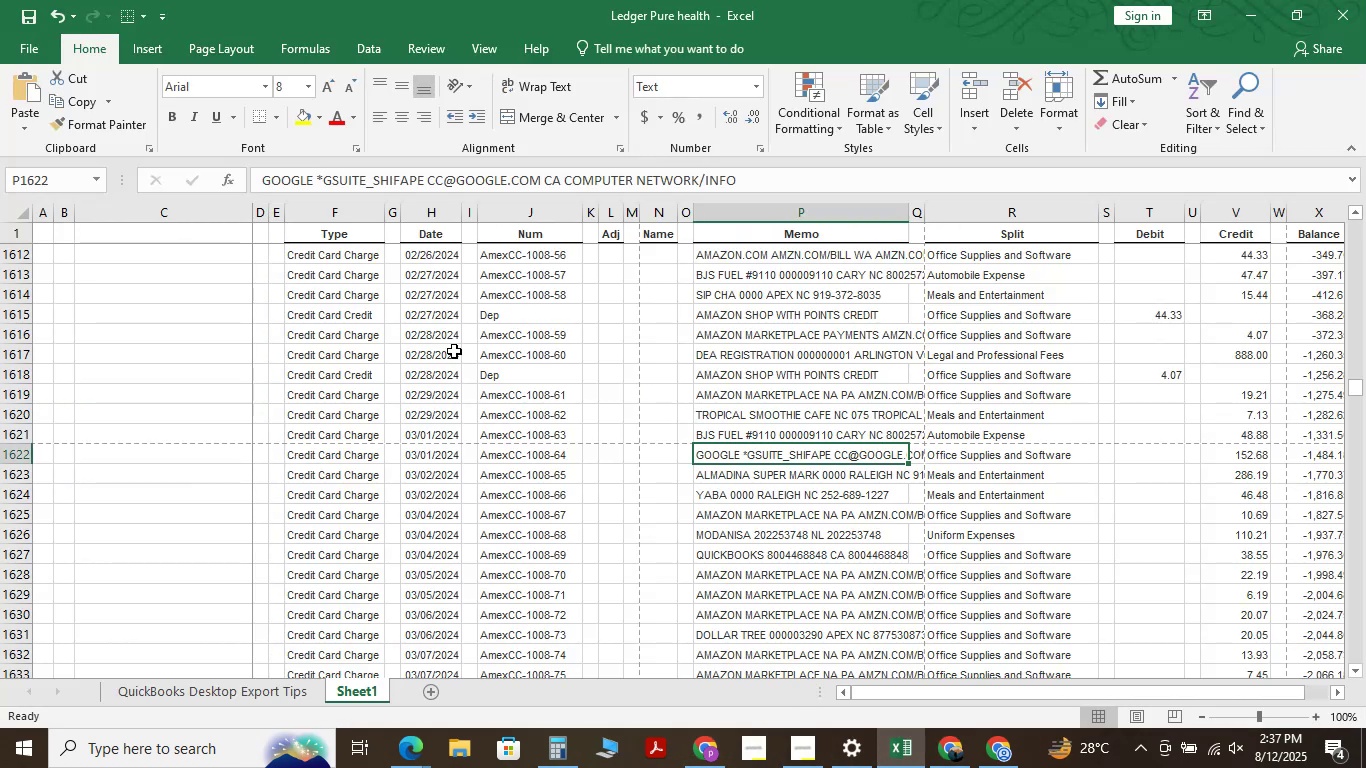 
key(Control+F)
 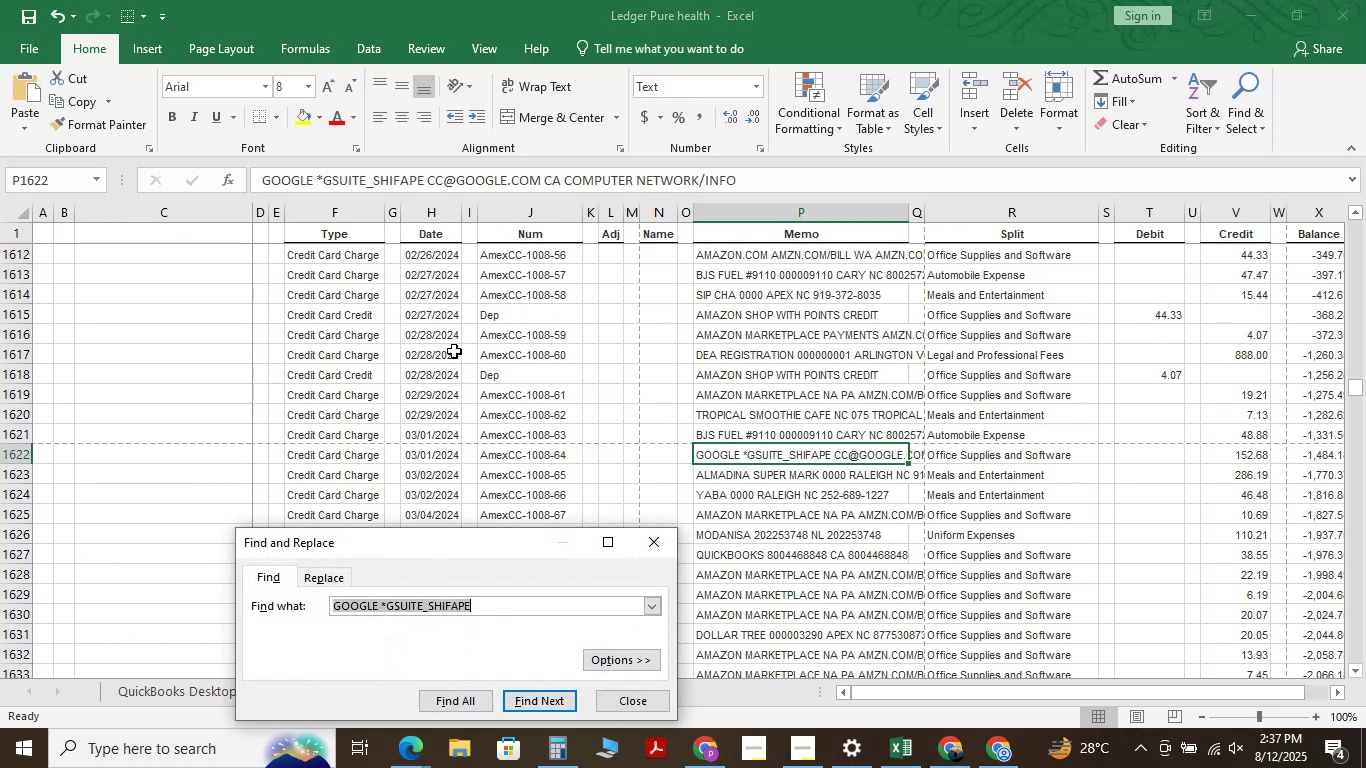 
key(Space)
 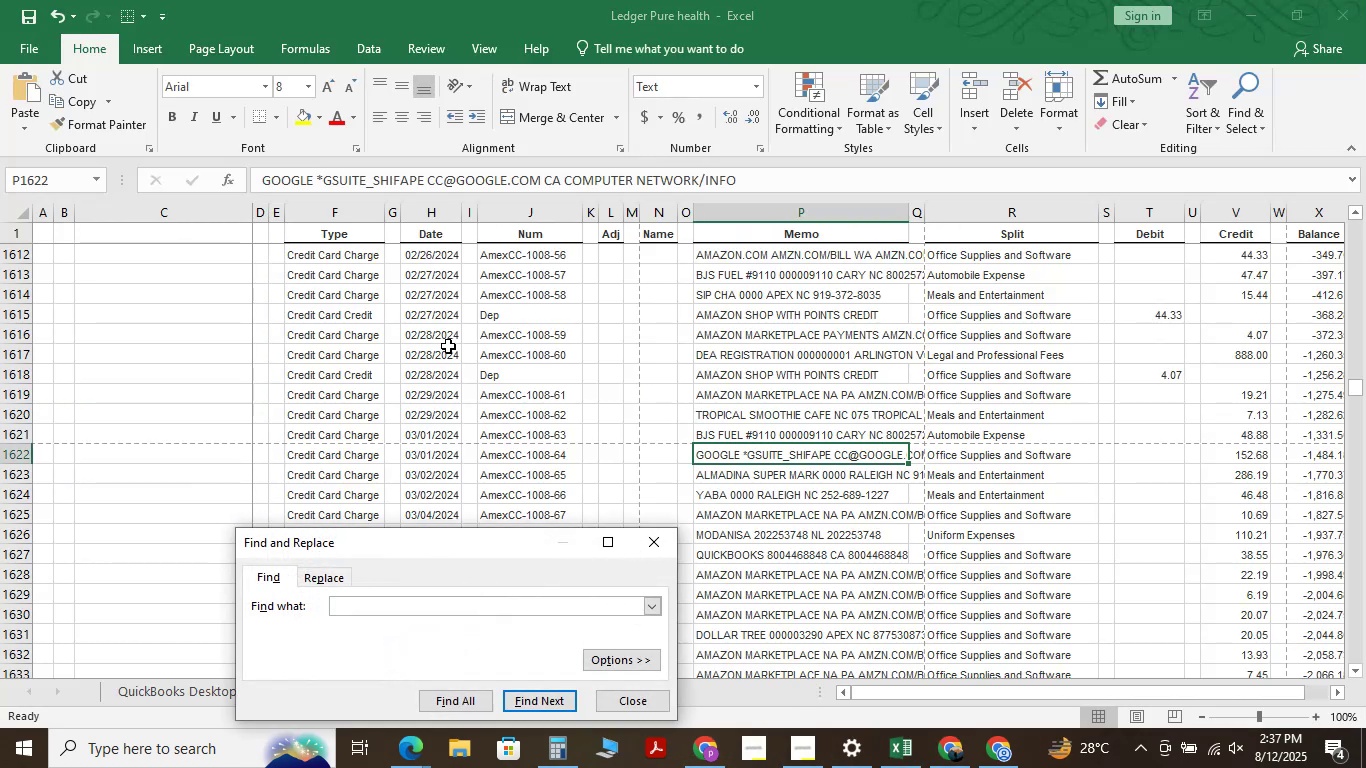 
key(Backspace)
 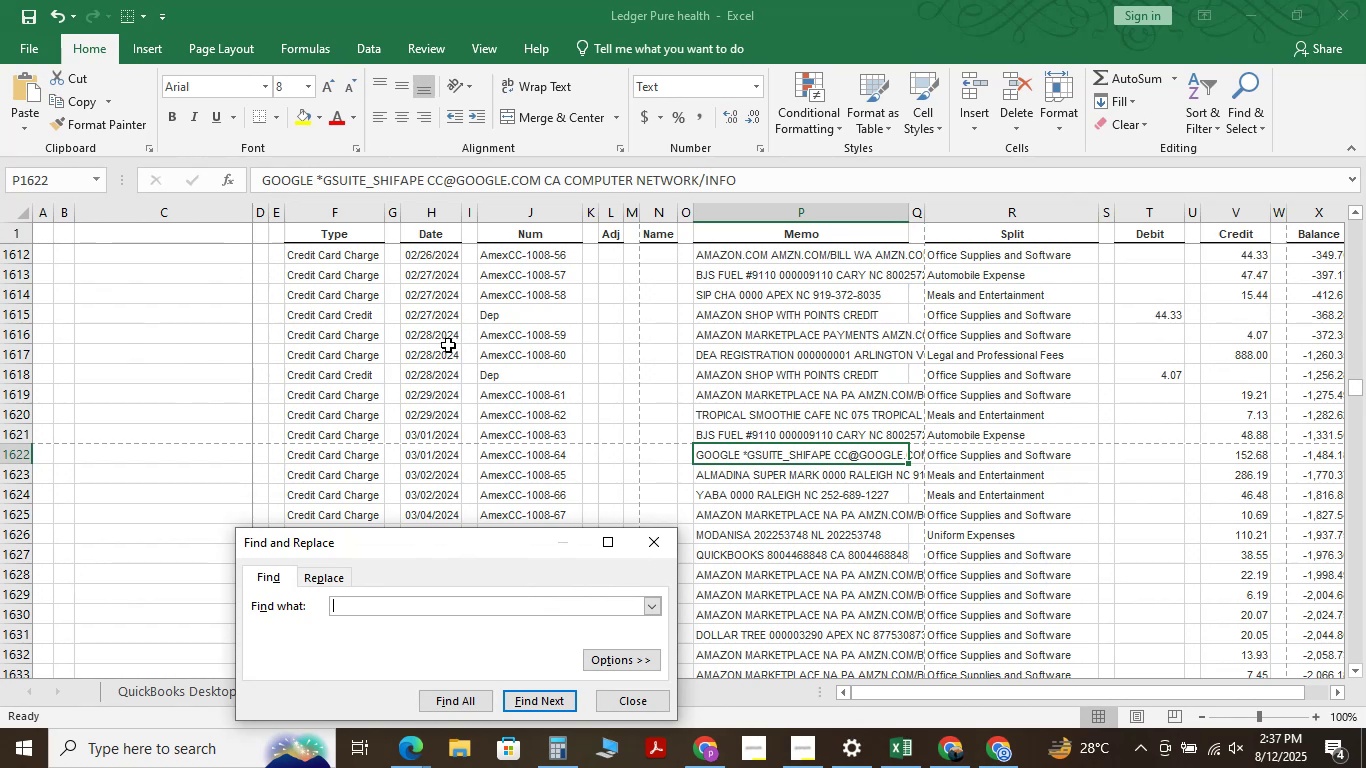 
key(Control+V)
 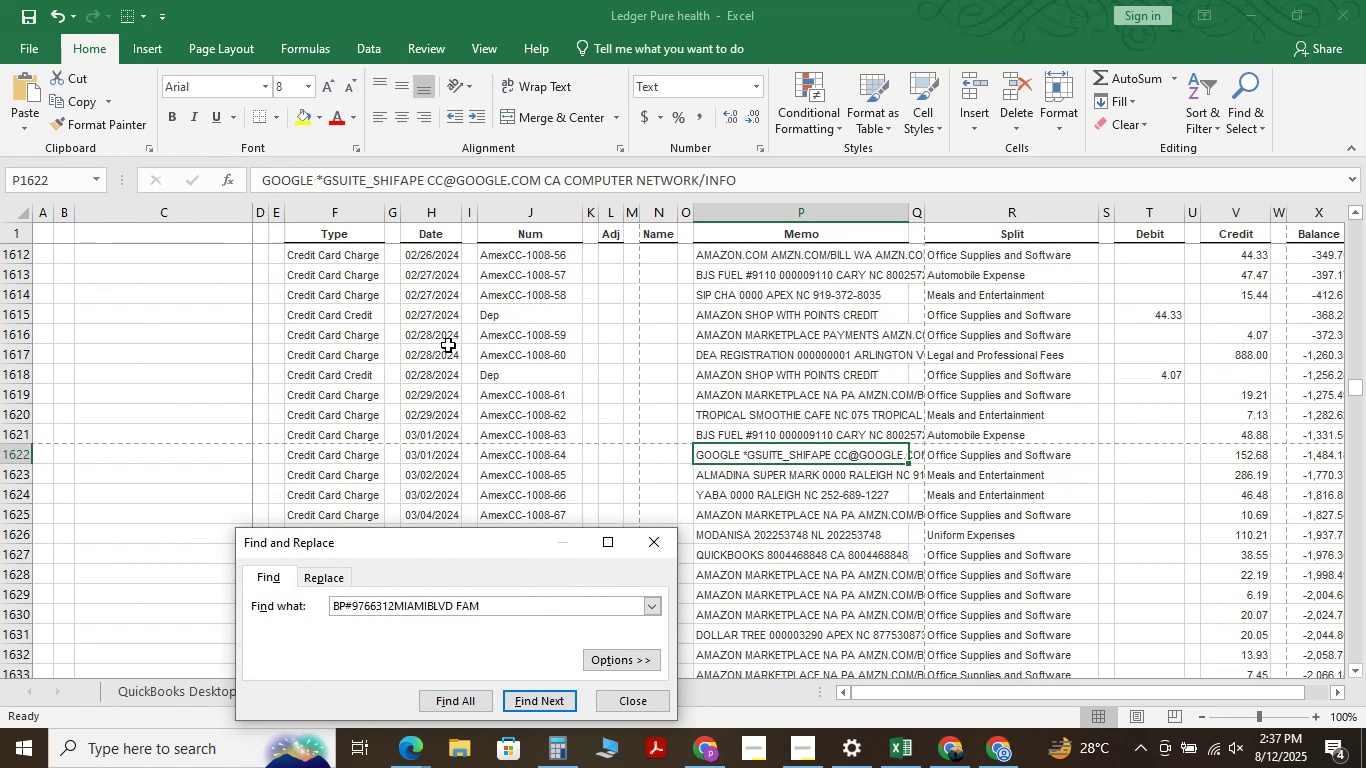 
key(NumpadEnter)
 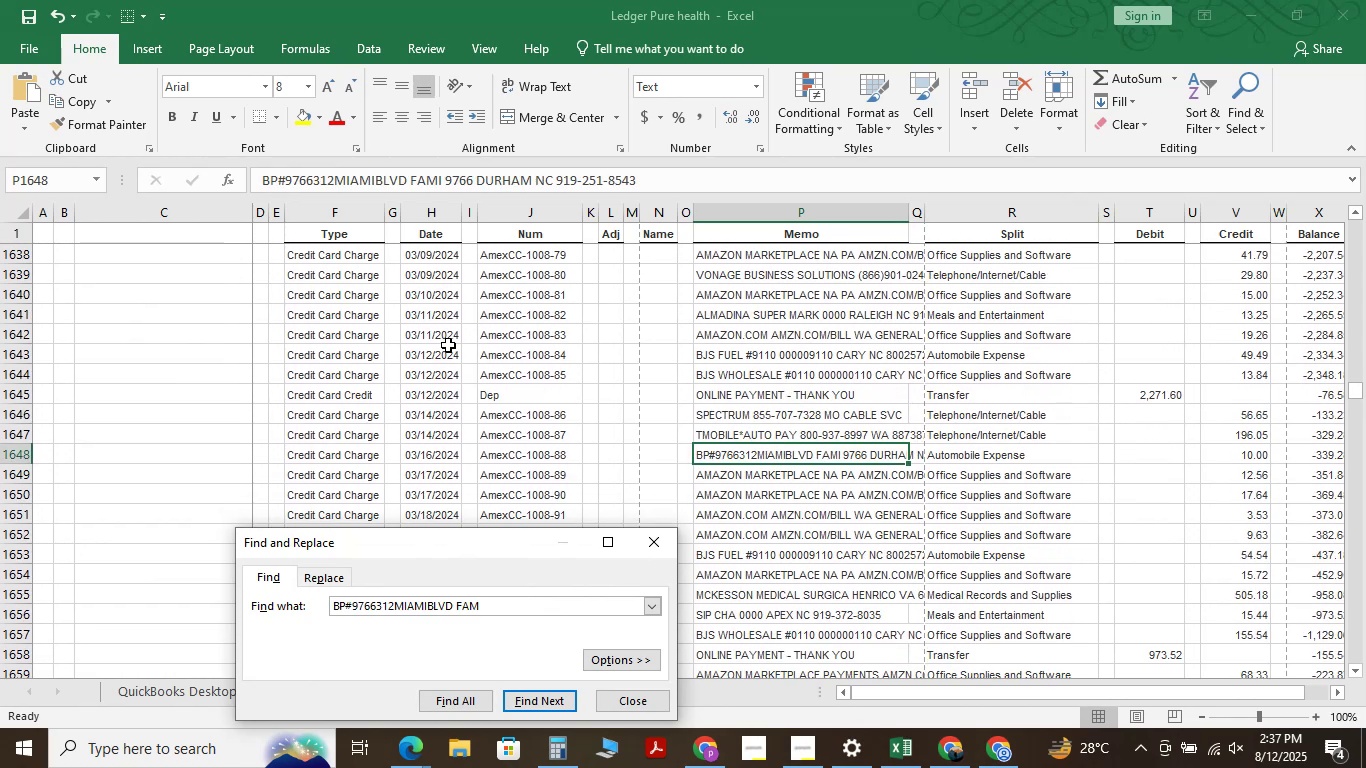 
wait(8.38)
 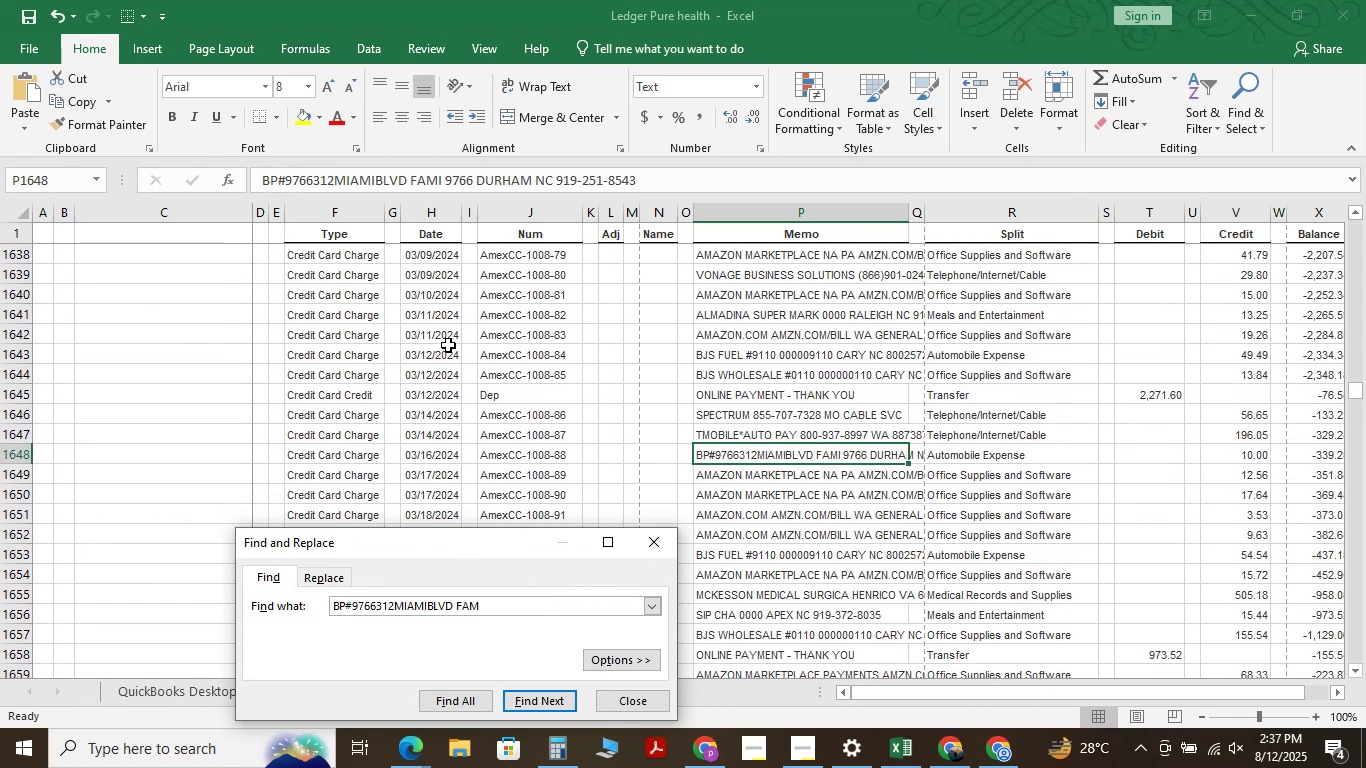 
key(NumpadEnter)
 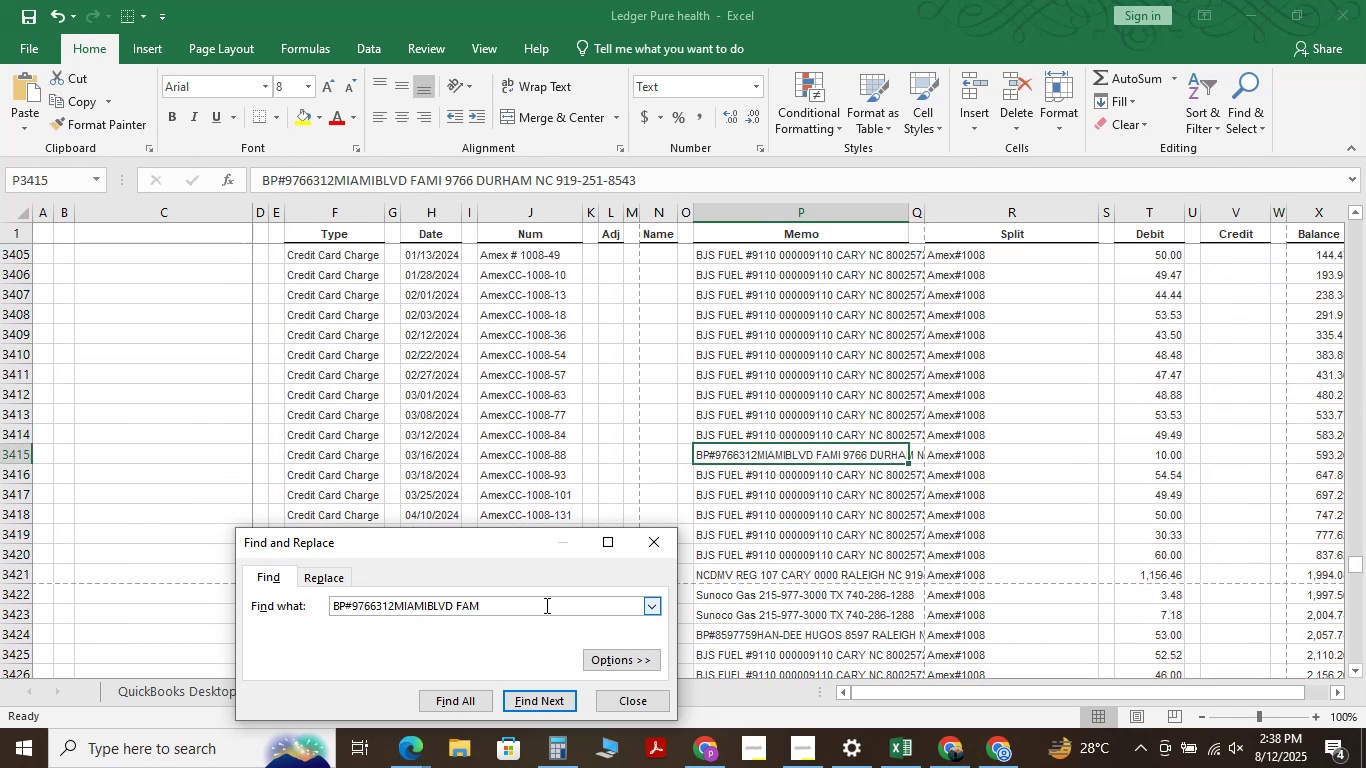 
key(NumpadEnter)
 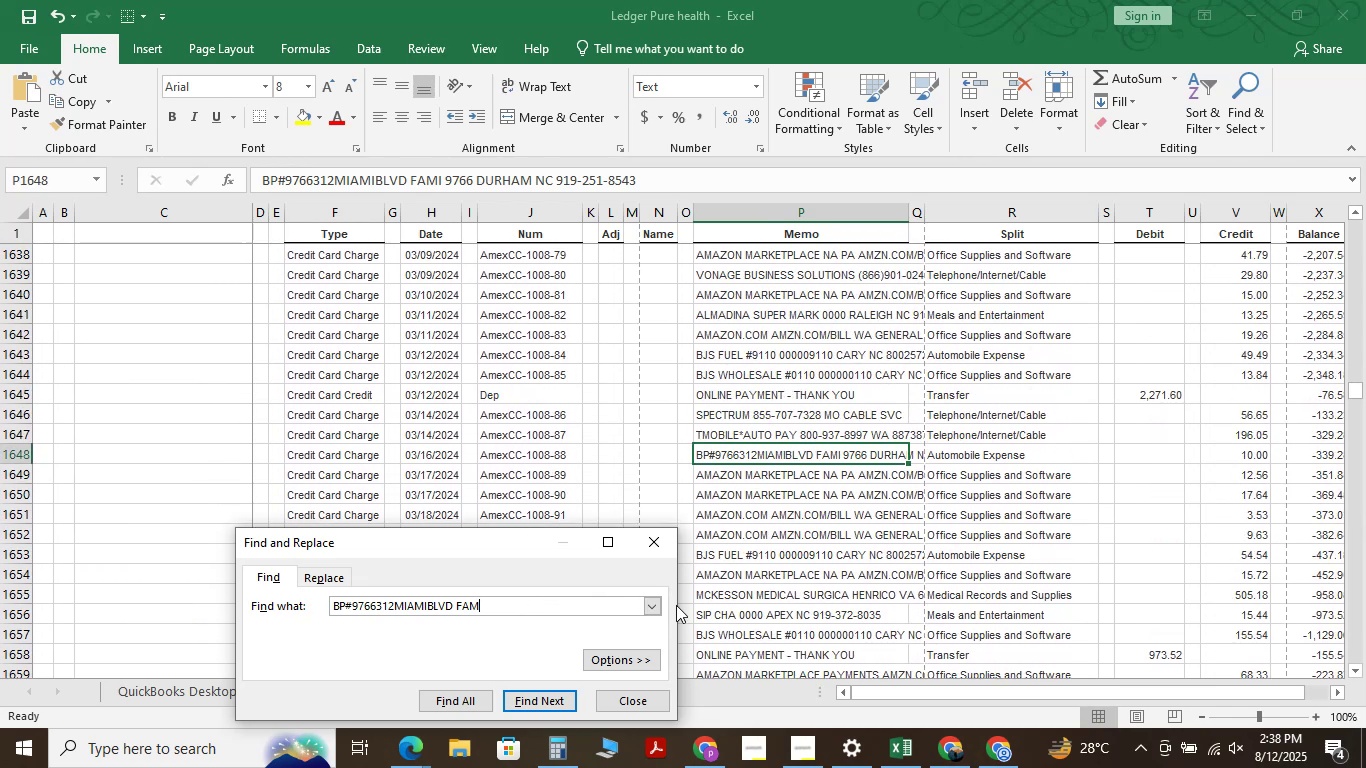 
wait(7.11)
 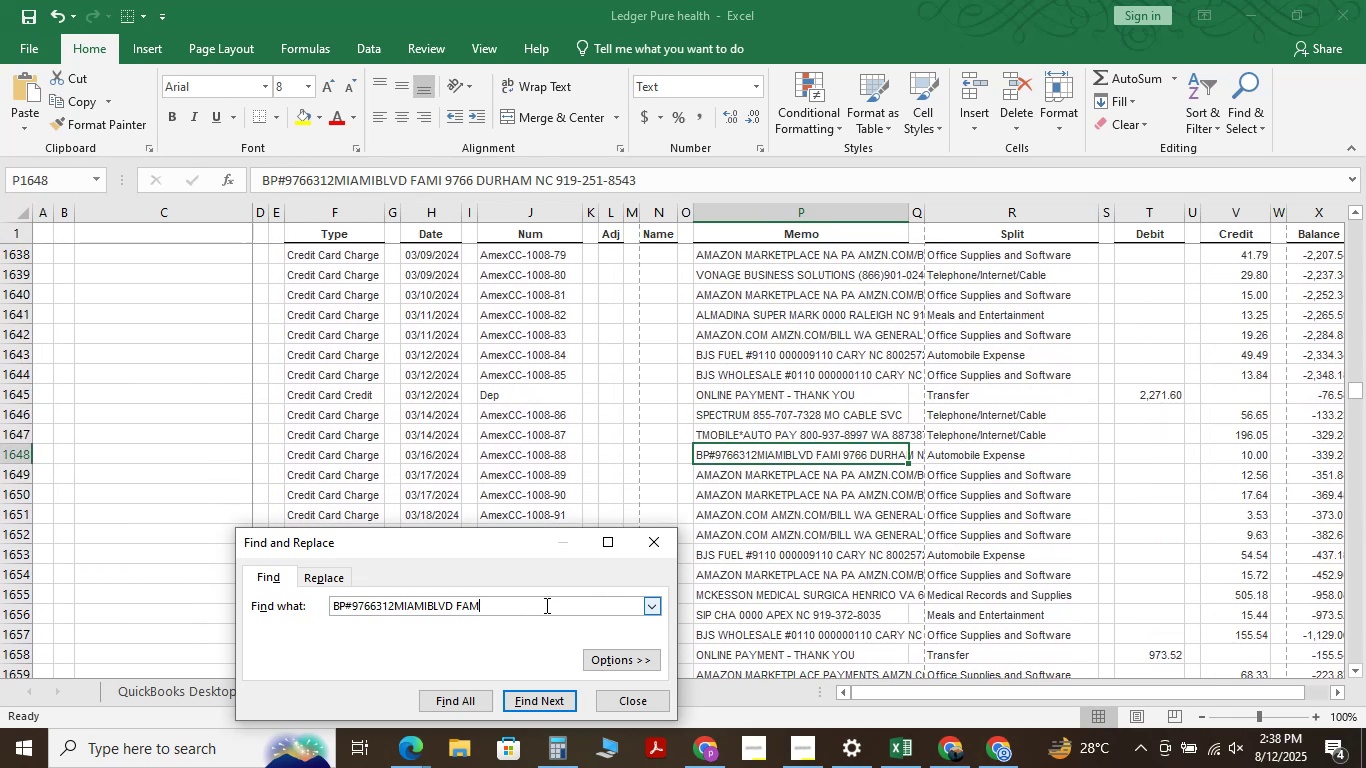 
left_click([641, 691])
 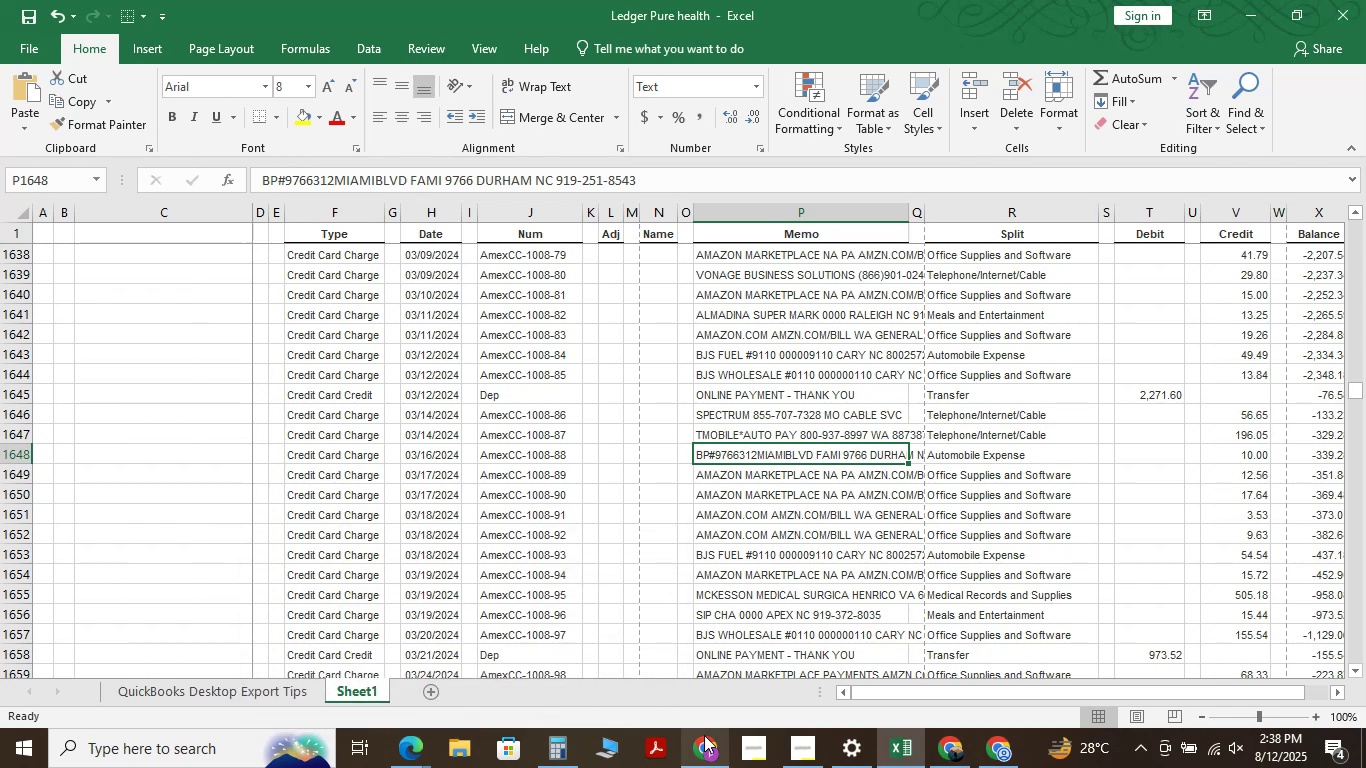 
left_click([704, 735])
 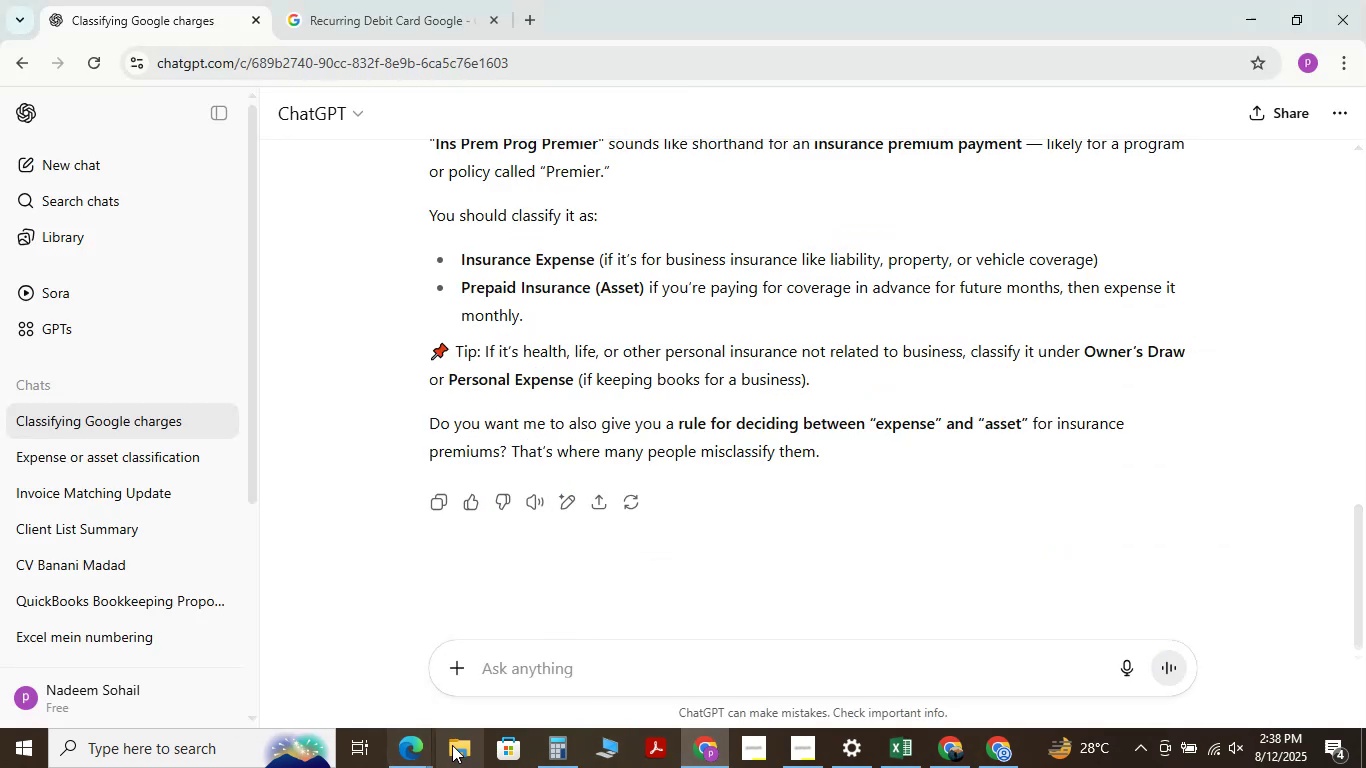 
left_click([411, 751])
 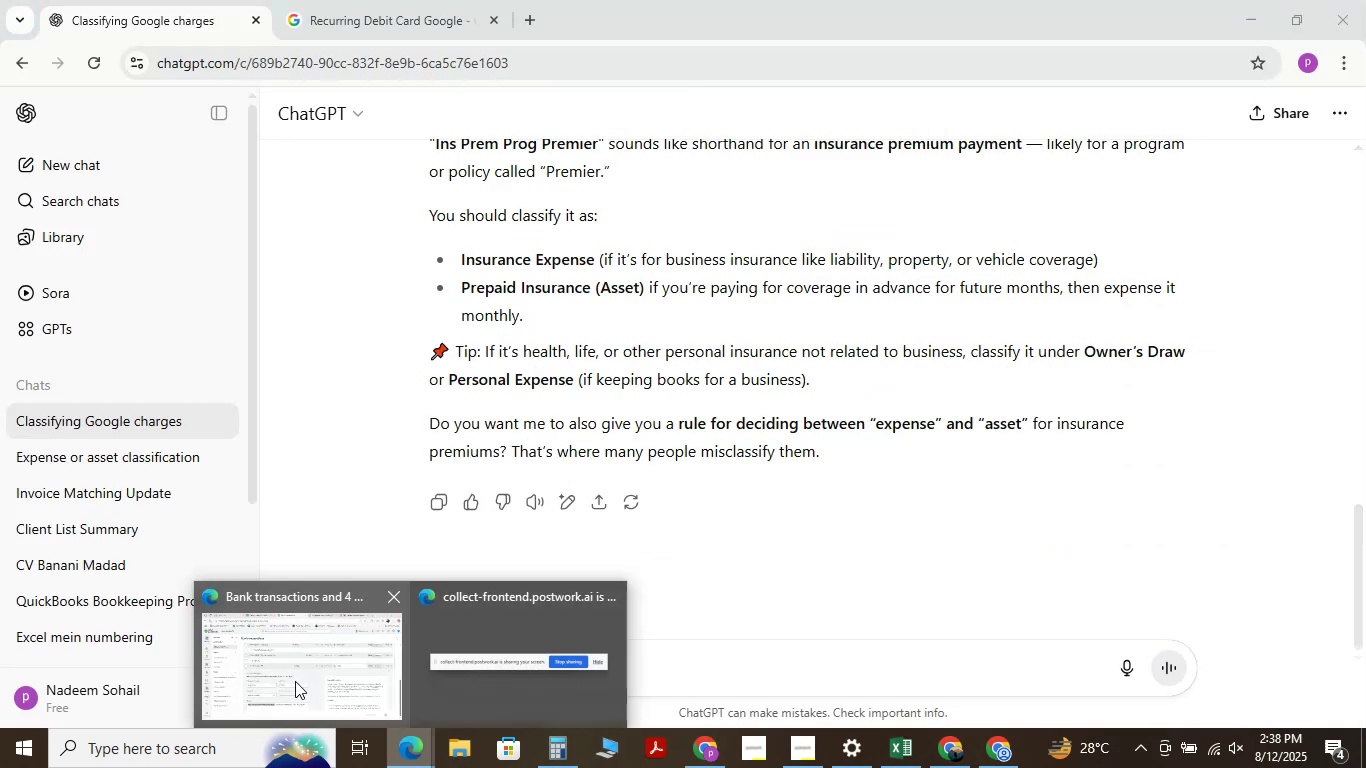 
left_click([291, 681])
 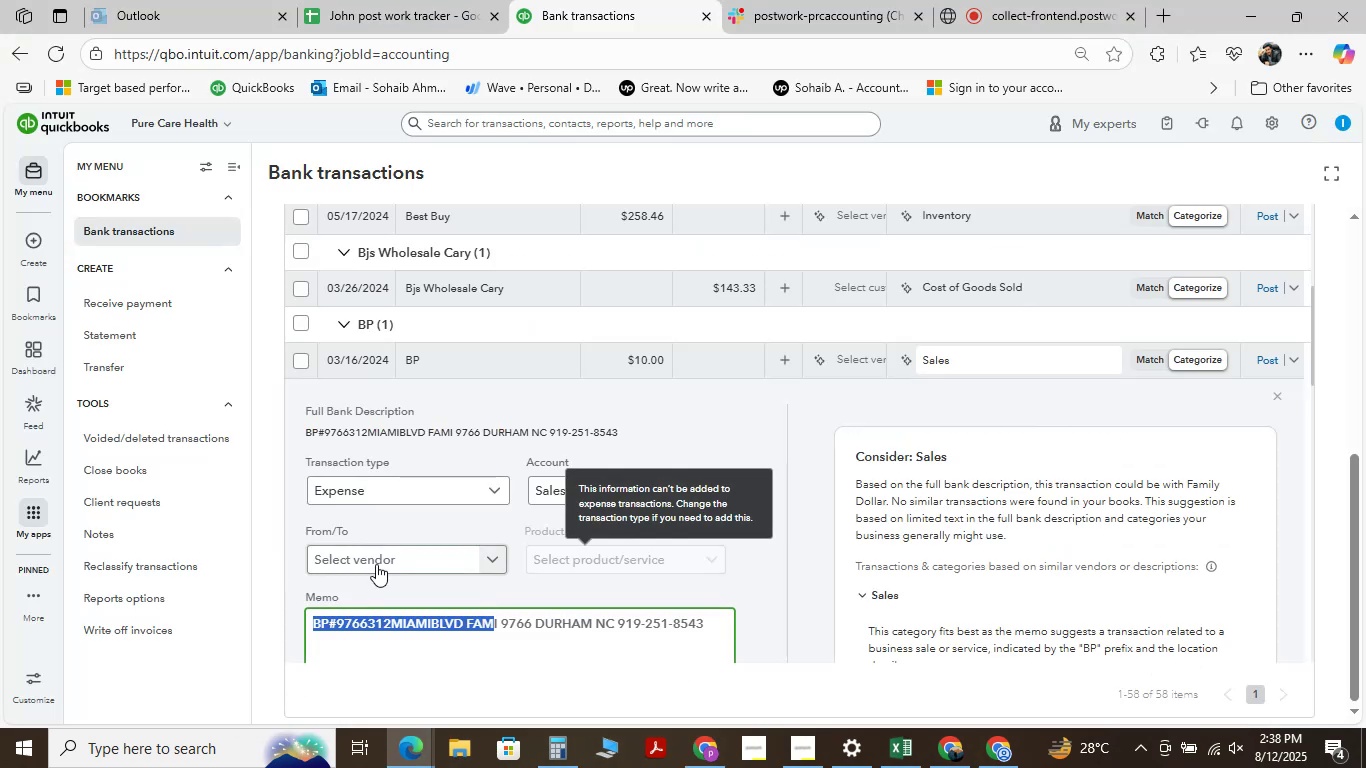 
mouse_move([492, 551])
 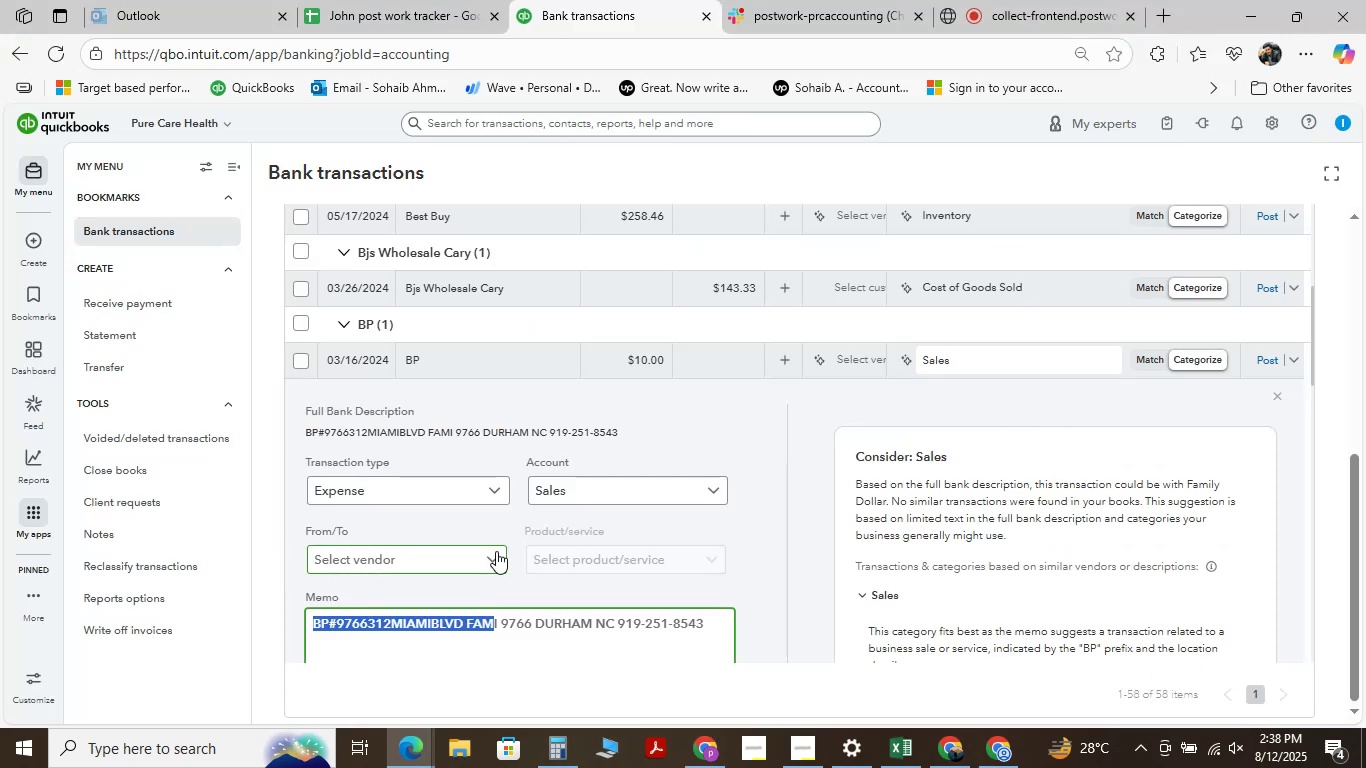 
left_click([496, 551])
 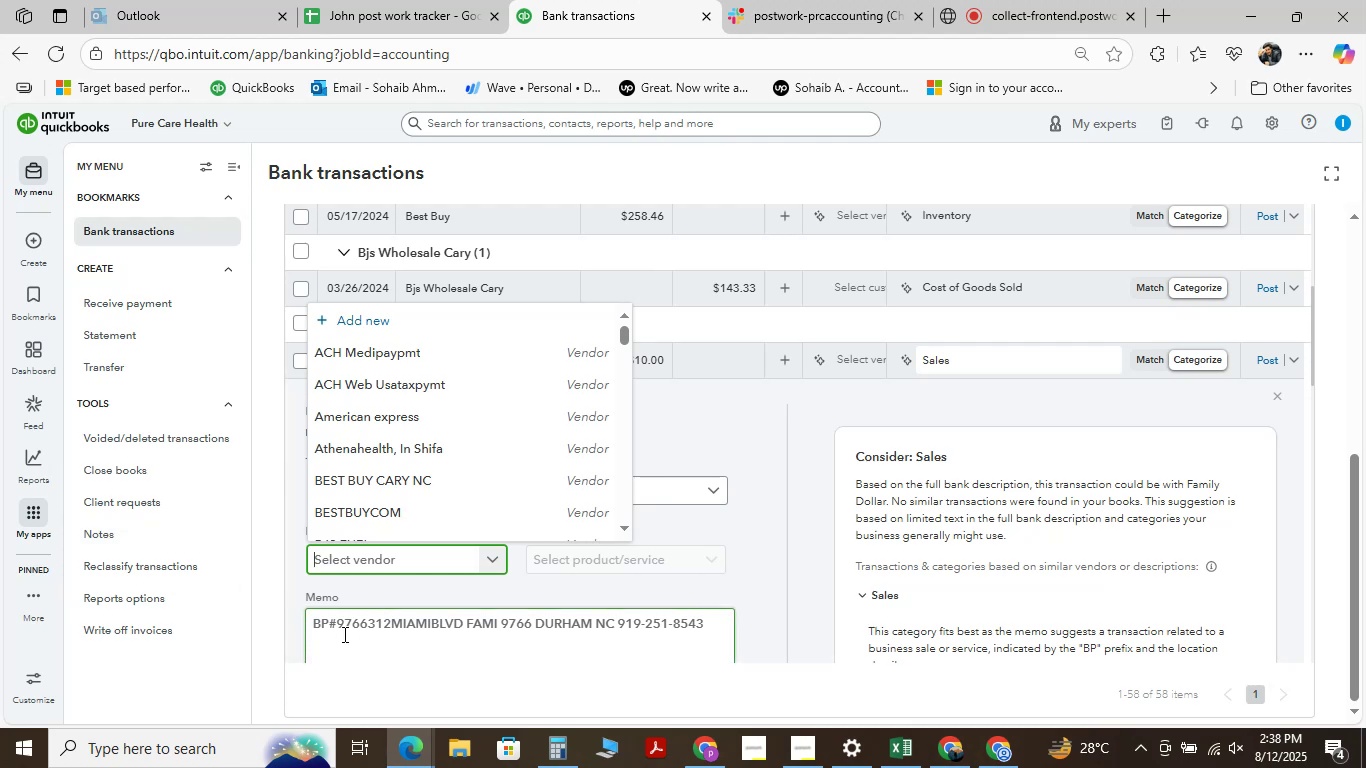 
left_click([376, 668])
 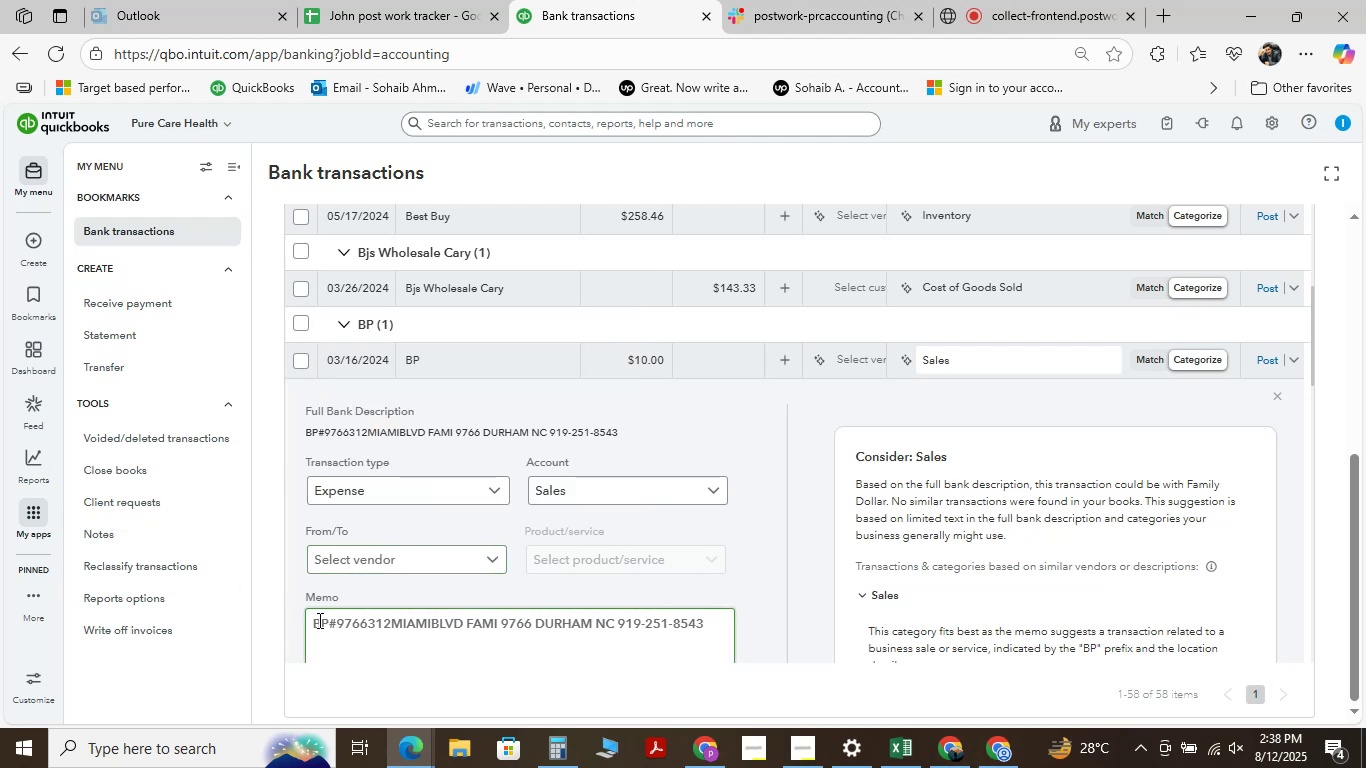 
left_click_drag(start_coordinate=[325, 623], to_coordinate=[232, 639])
 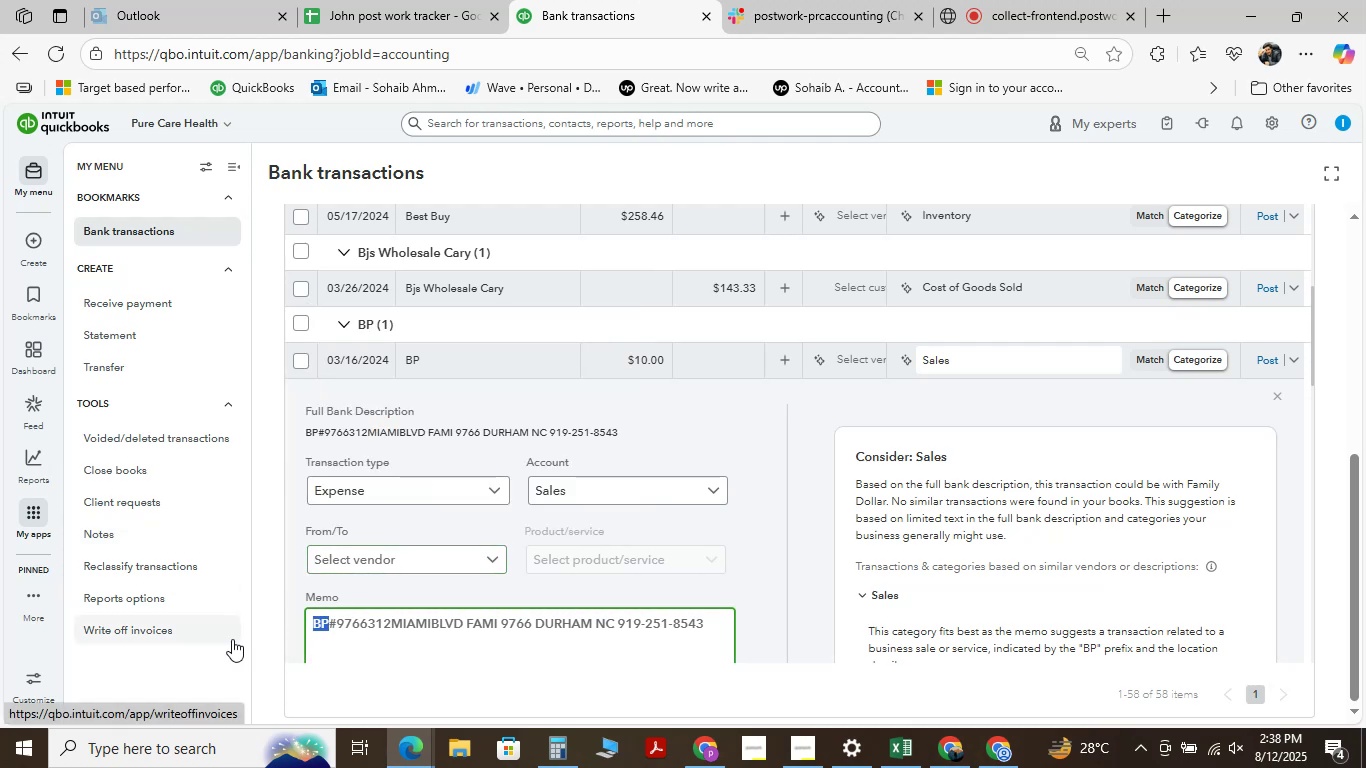 
key(Control+C)
 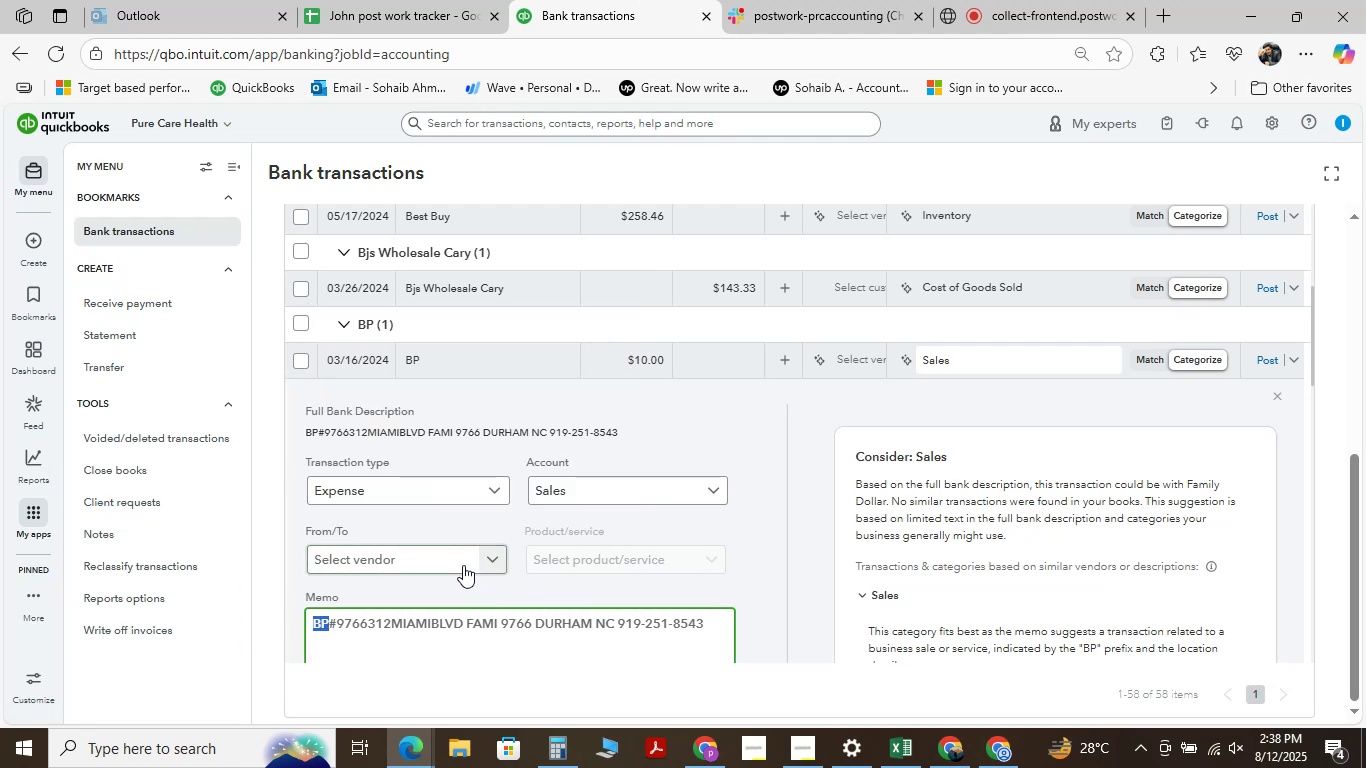 
left_click([463, 565])
 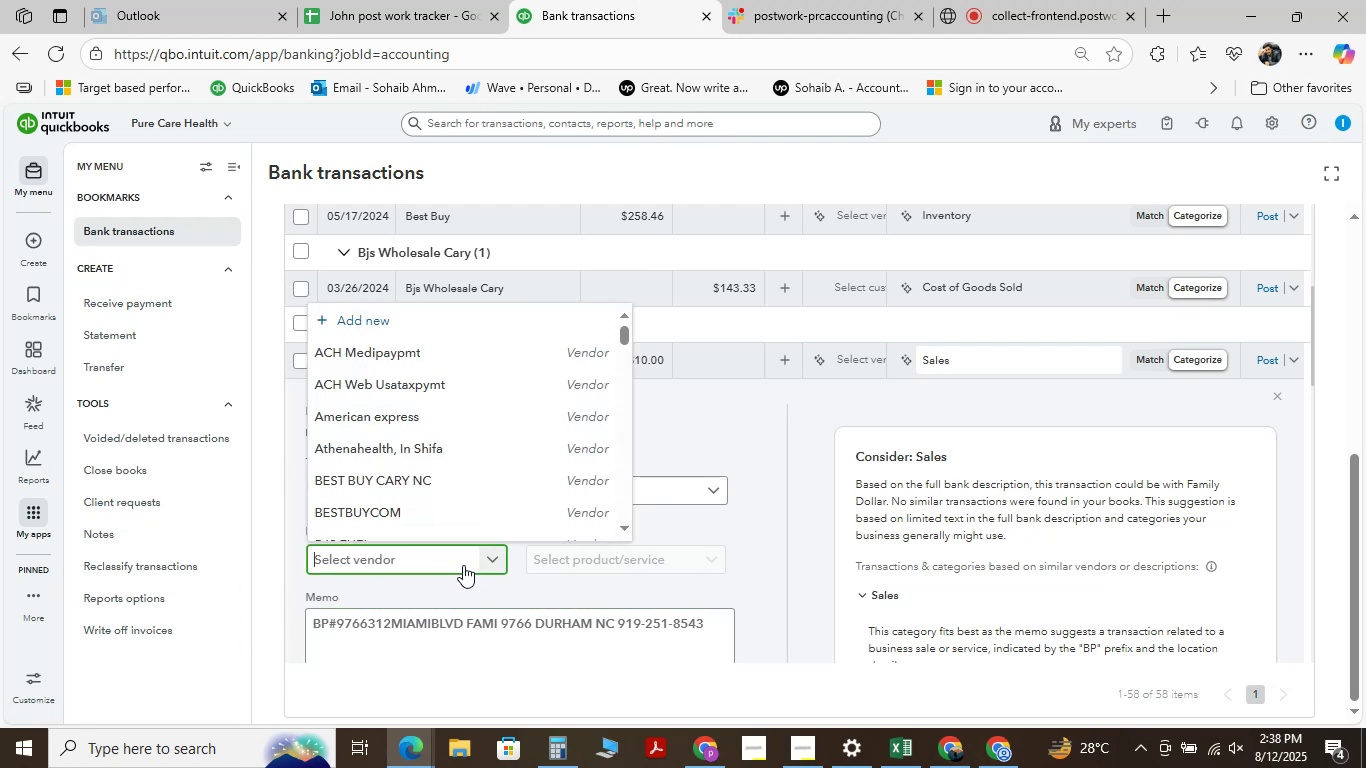 
hold_key(key=ControlLeft, duration=0.59)
 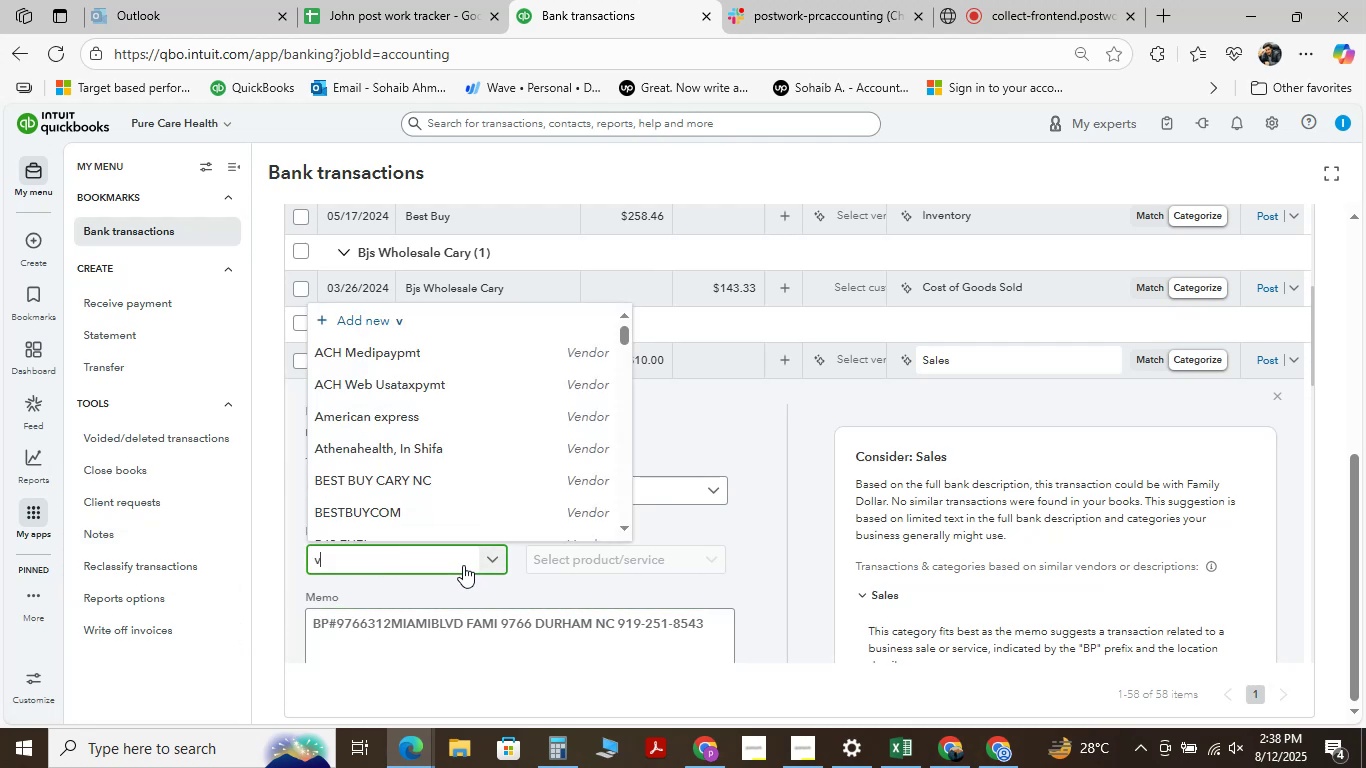 
key(V)
 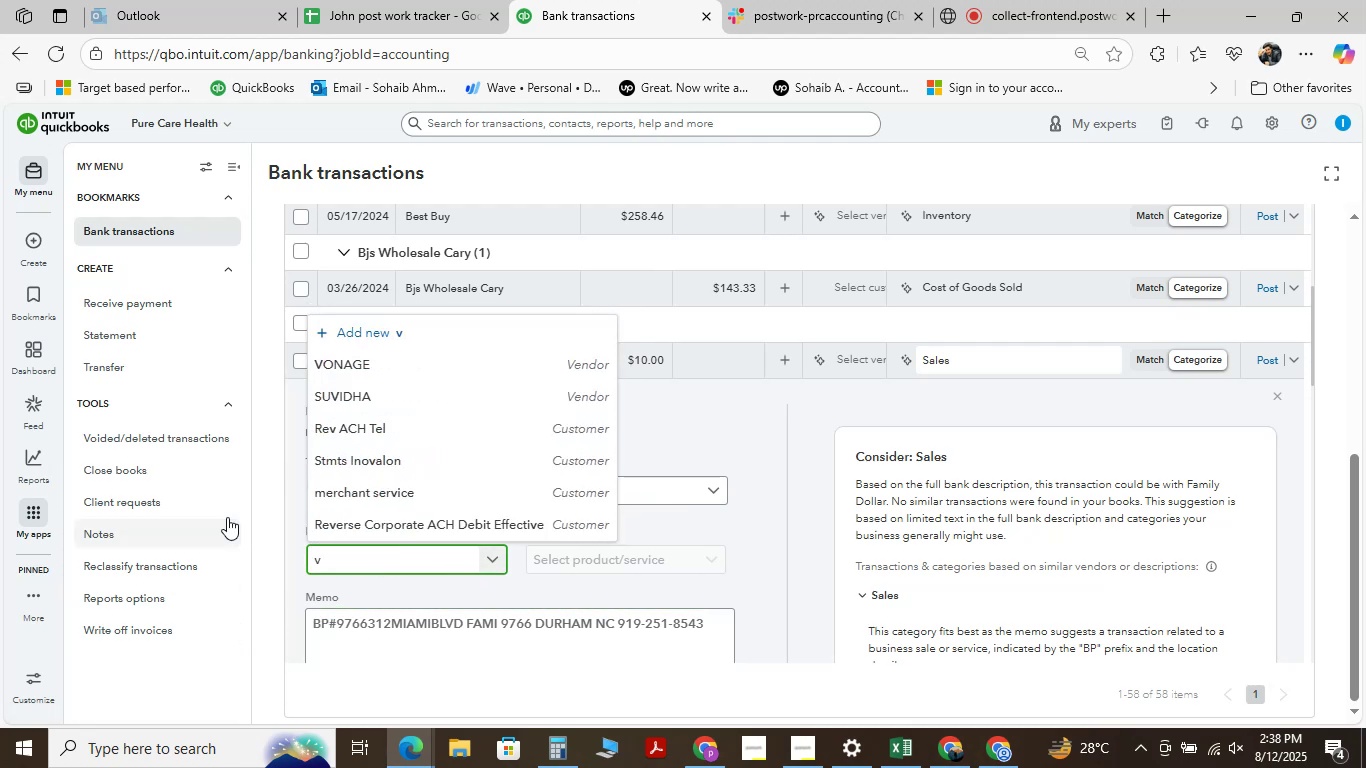 
key(Backspace)
 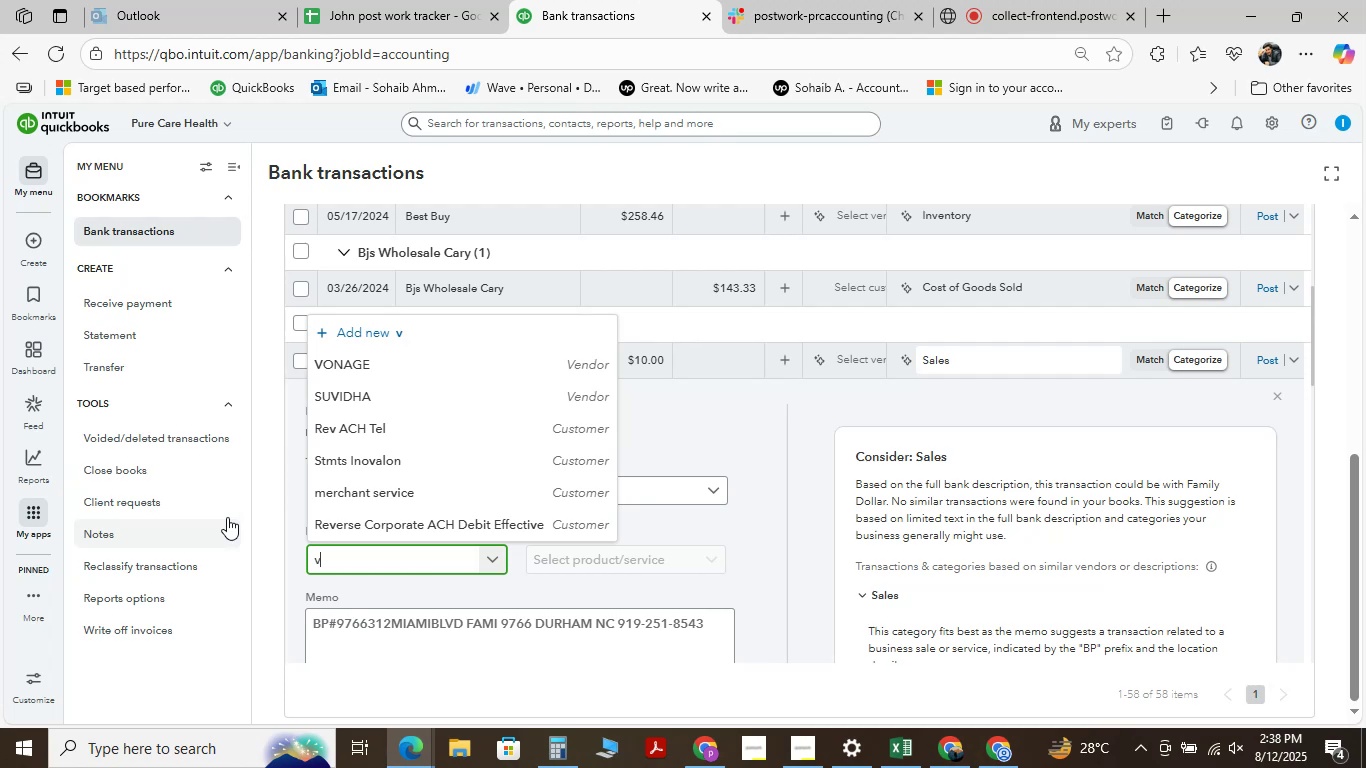 
key(Control+V)
 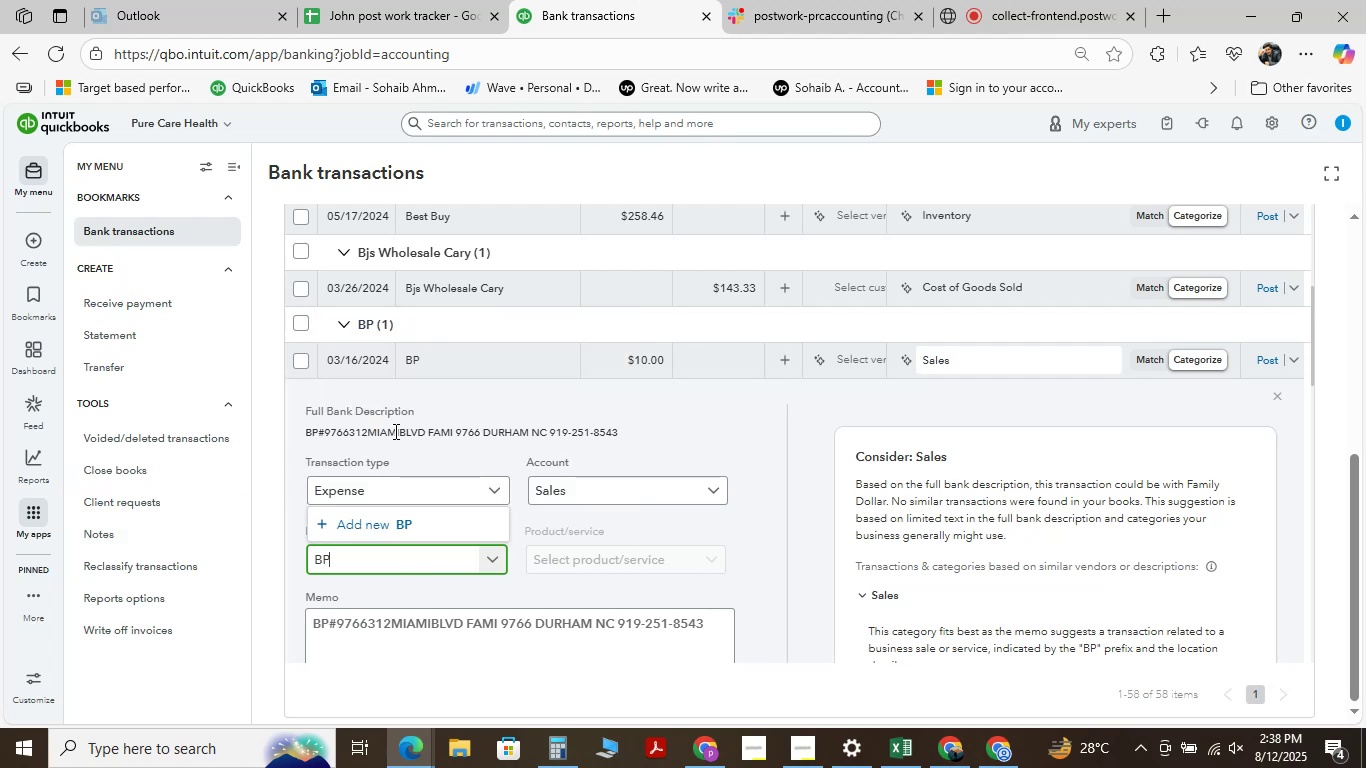 
left_click([381, 526])
 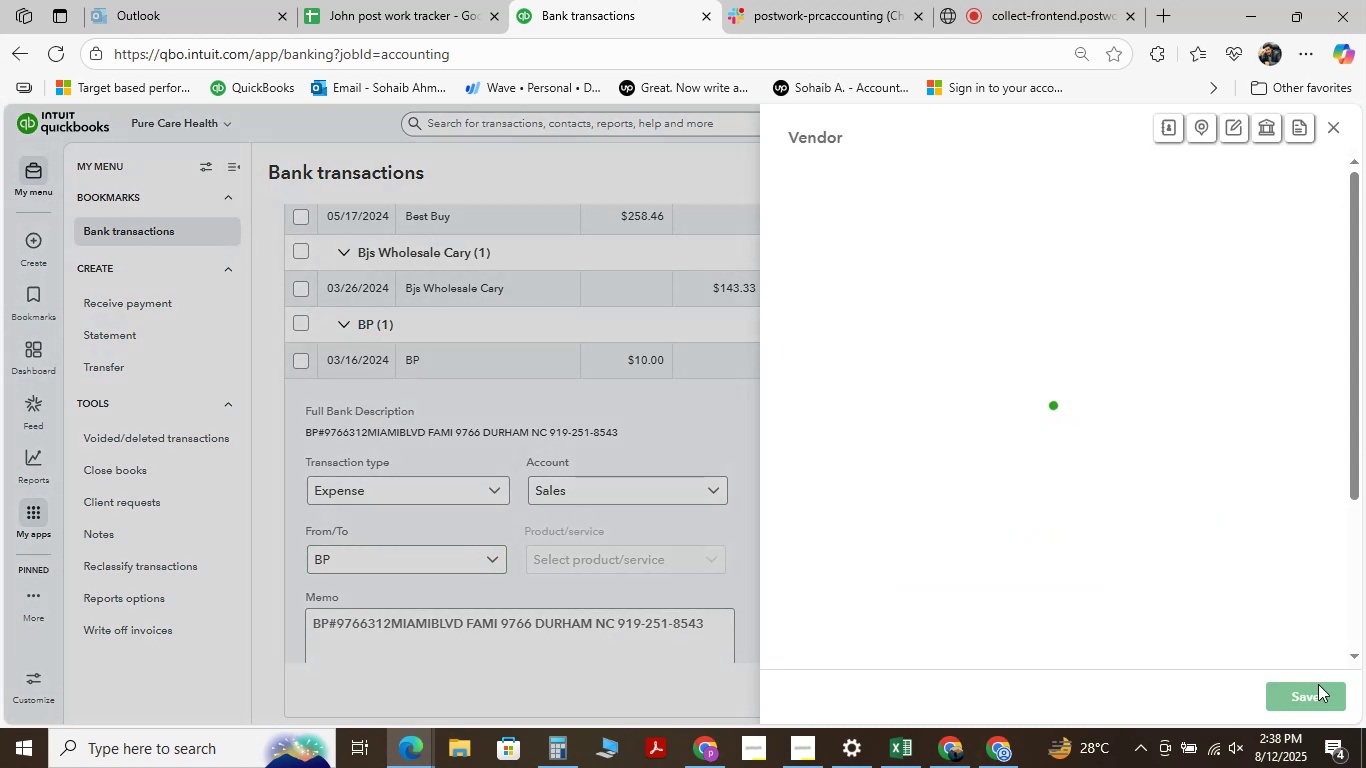 
left_click([1310, 697])
 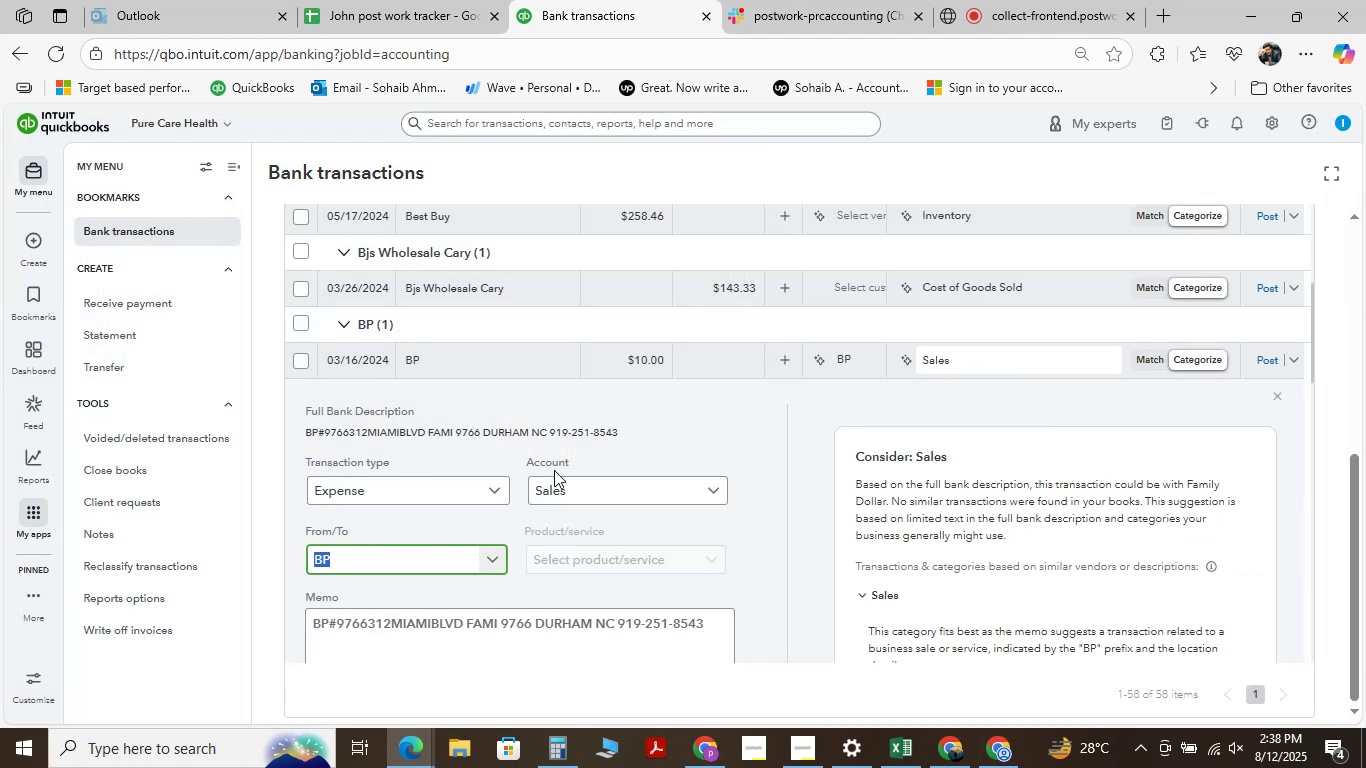 
left_click([608, 485])
 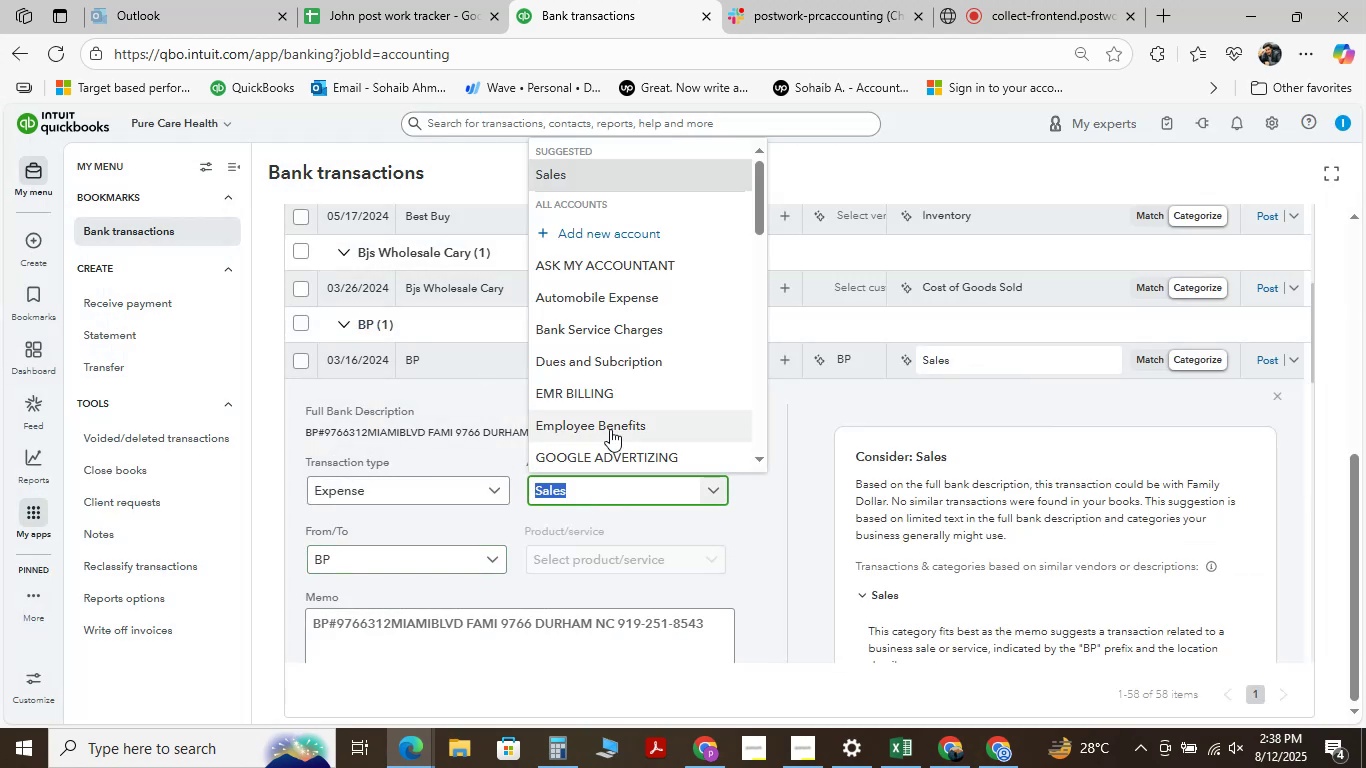 
type( )
key(Backspace)
type(auto)
 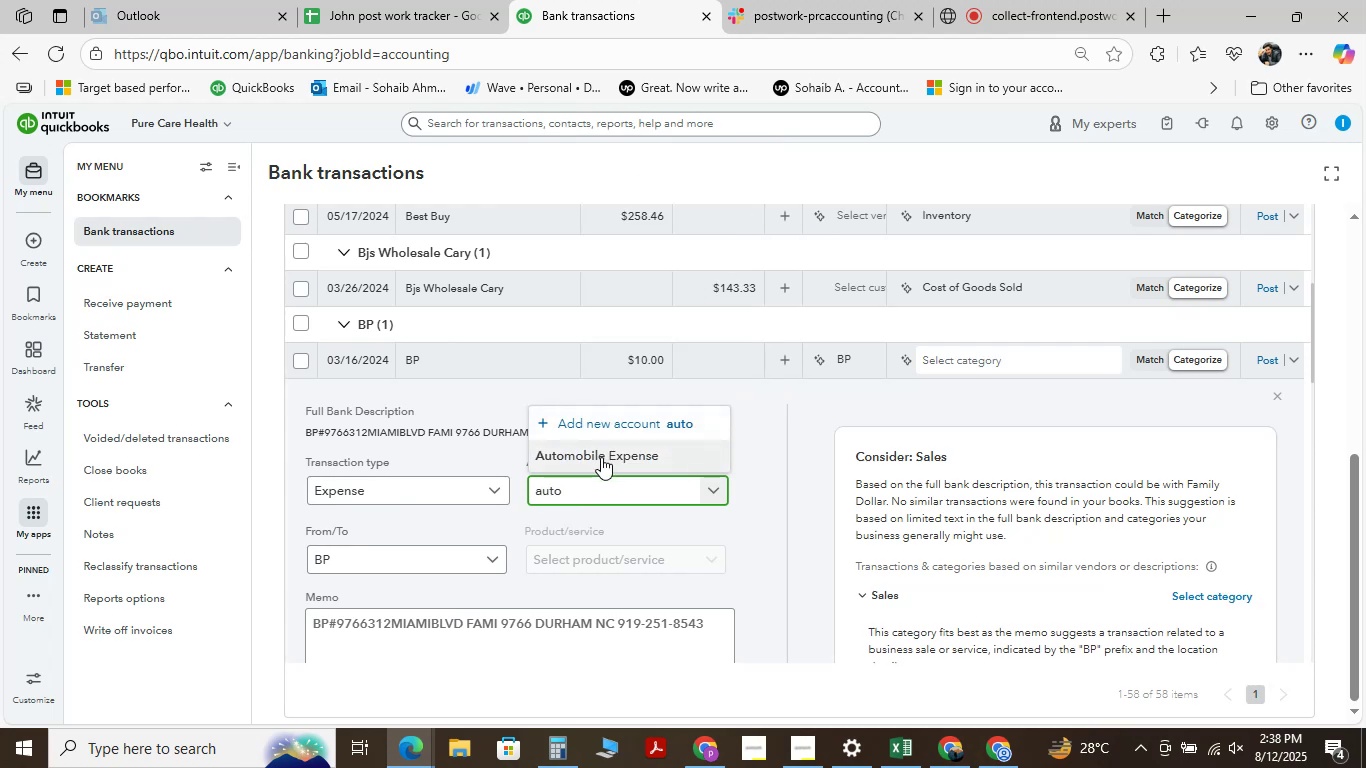 
left_click([601, 457])
 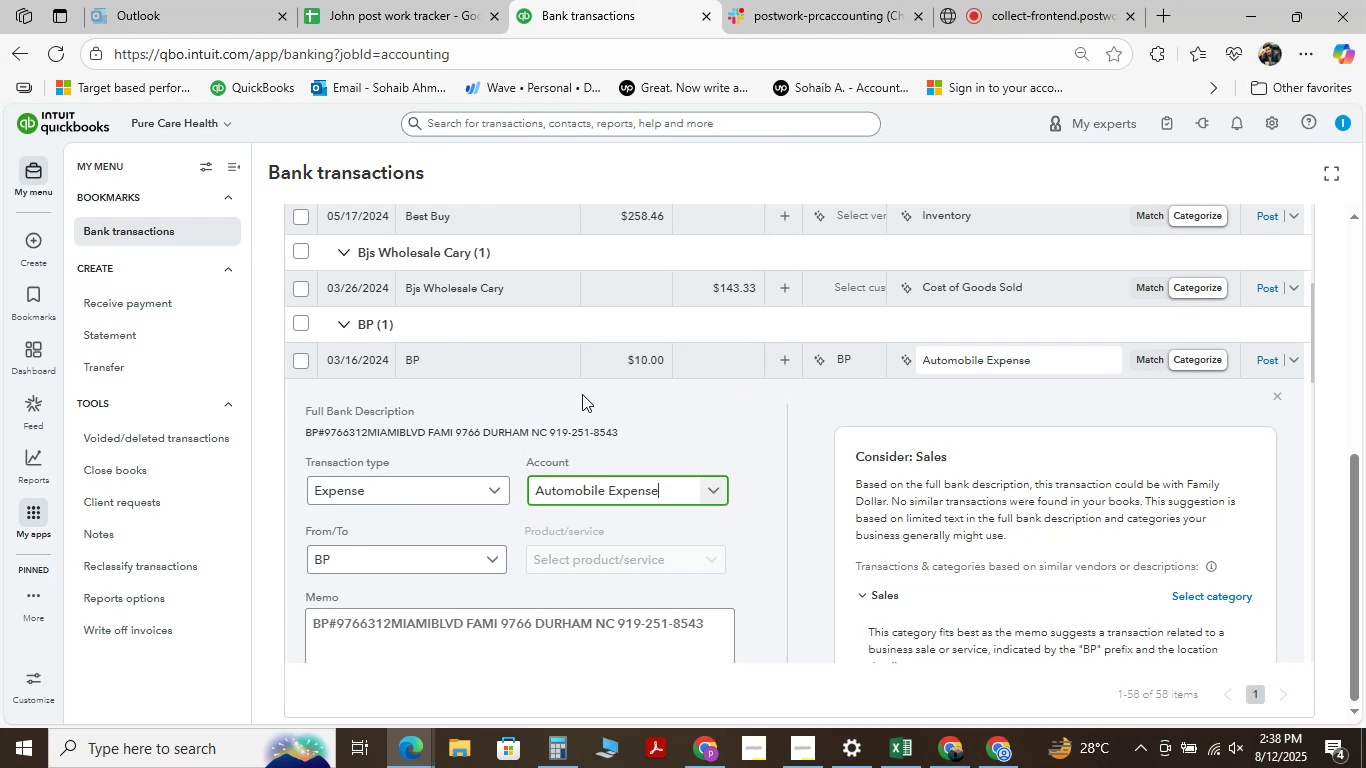 
scroll: coordinate [274, 568], scroll_direction: down, amount: 4.0
 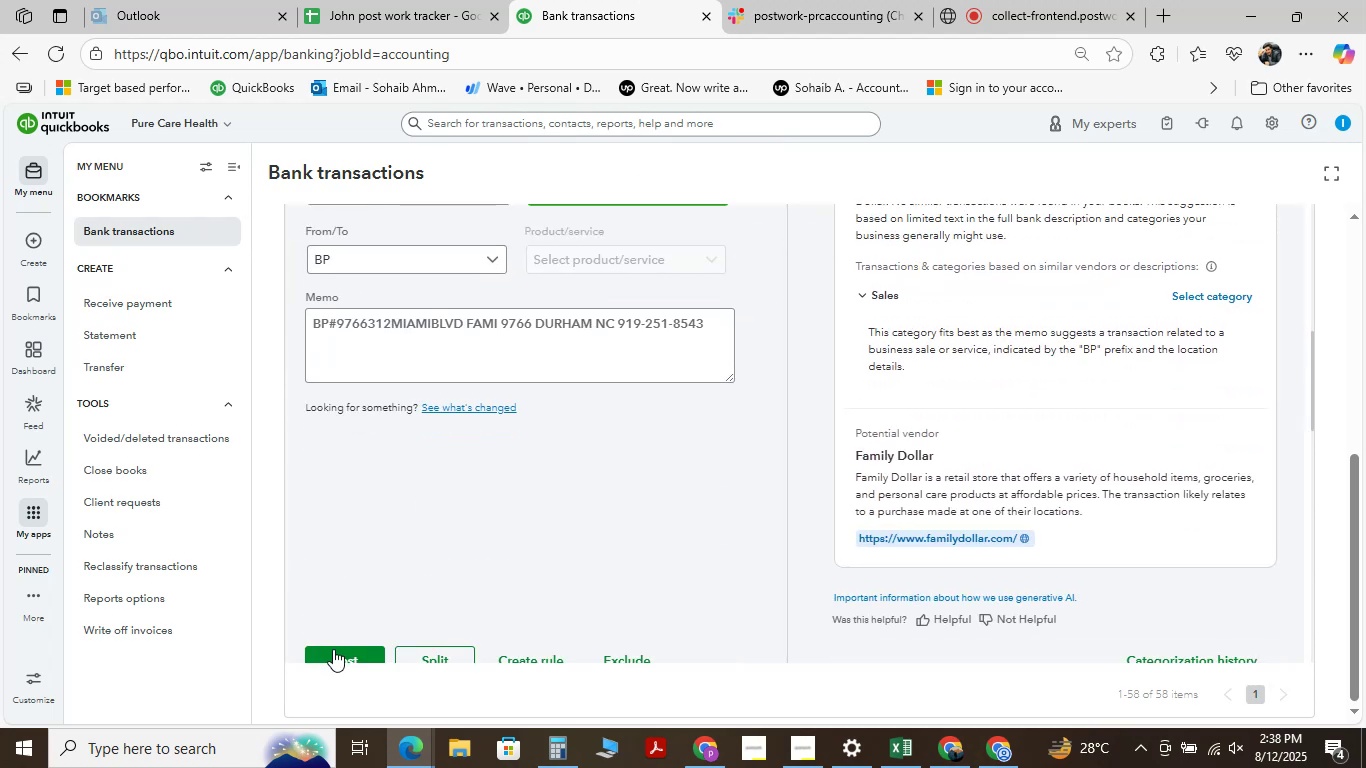 
left_click([333, 649])
 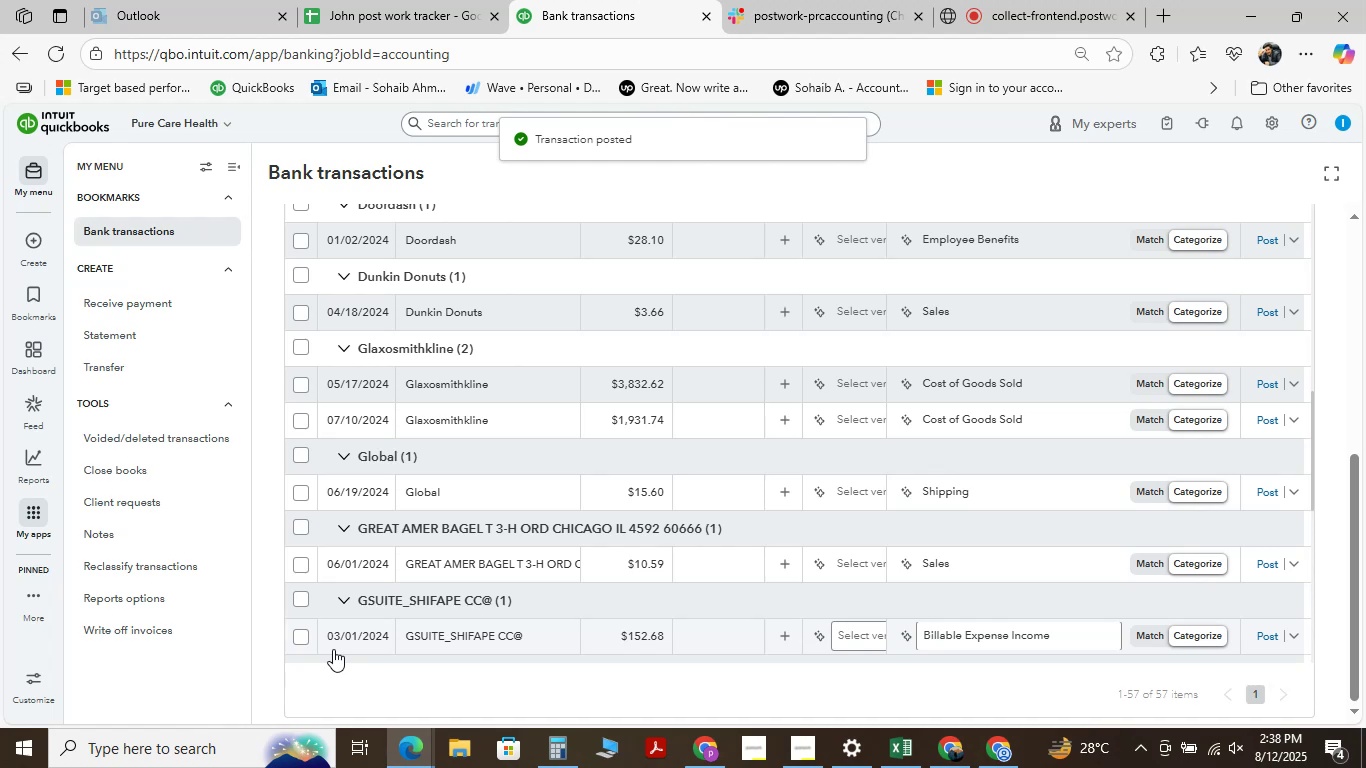 
wait(9.92)
 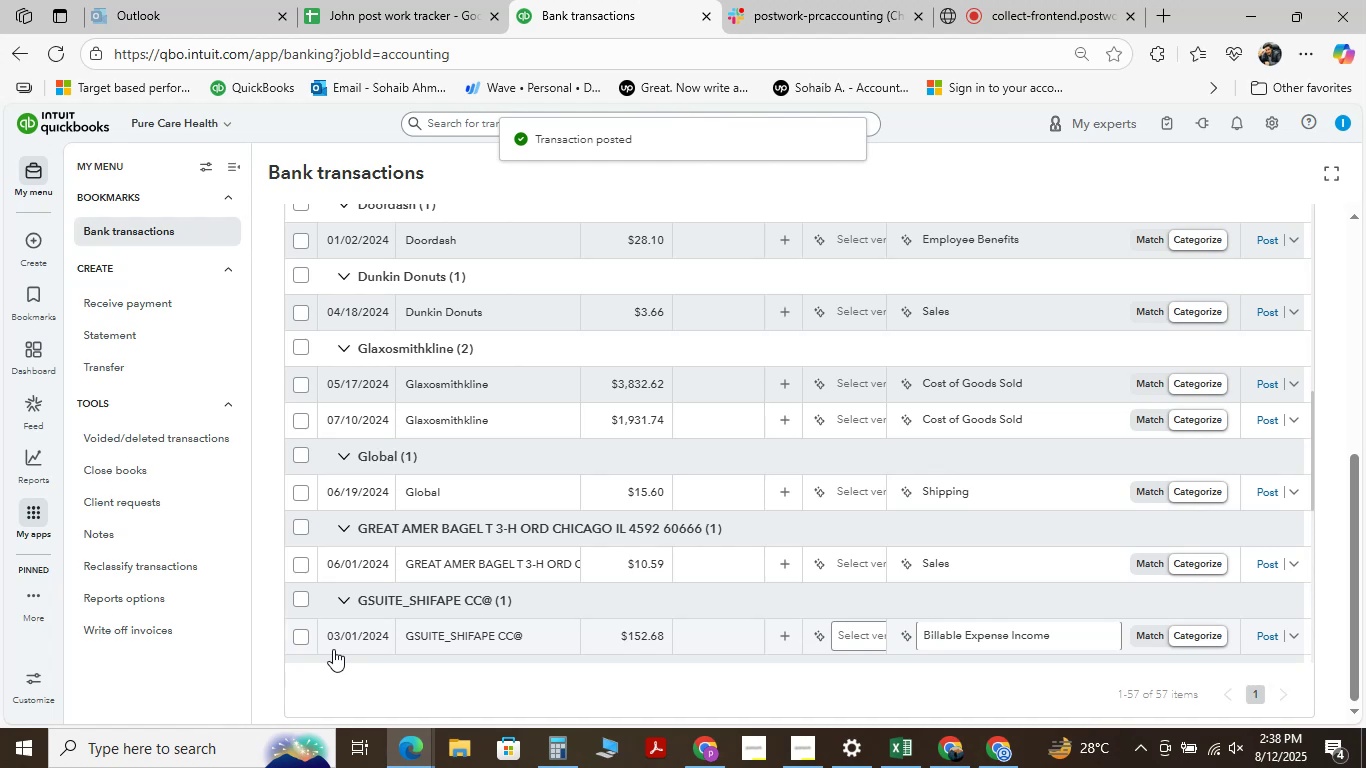 
scroll: coordinate [484, 424], scroll_direction: down, amount: 9.0
 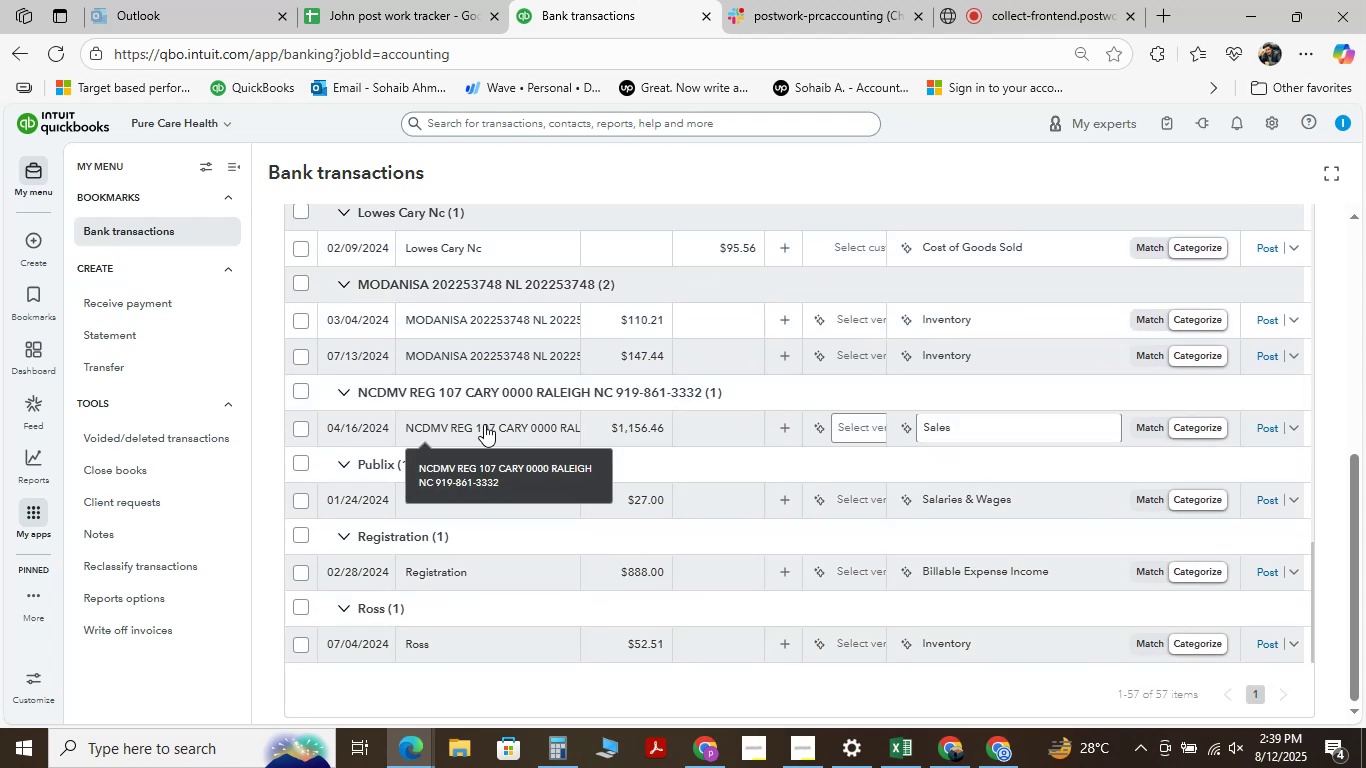 
scroll: coordinate [467, 359], scroll_direction: down, amount: 10.0
 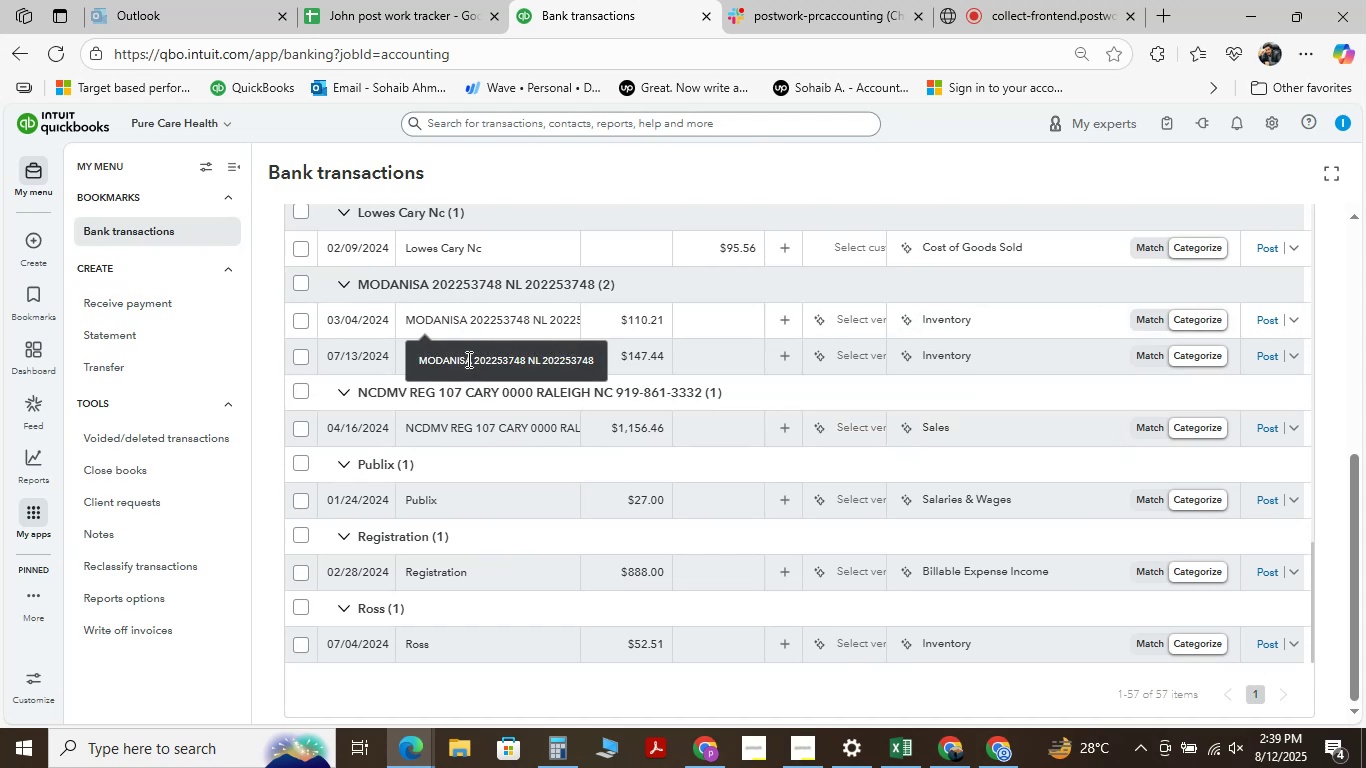 
scroll: coordinate [461, 411], scroll_direction: down, amount: 2.0
 